 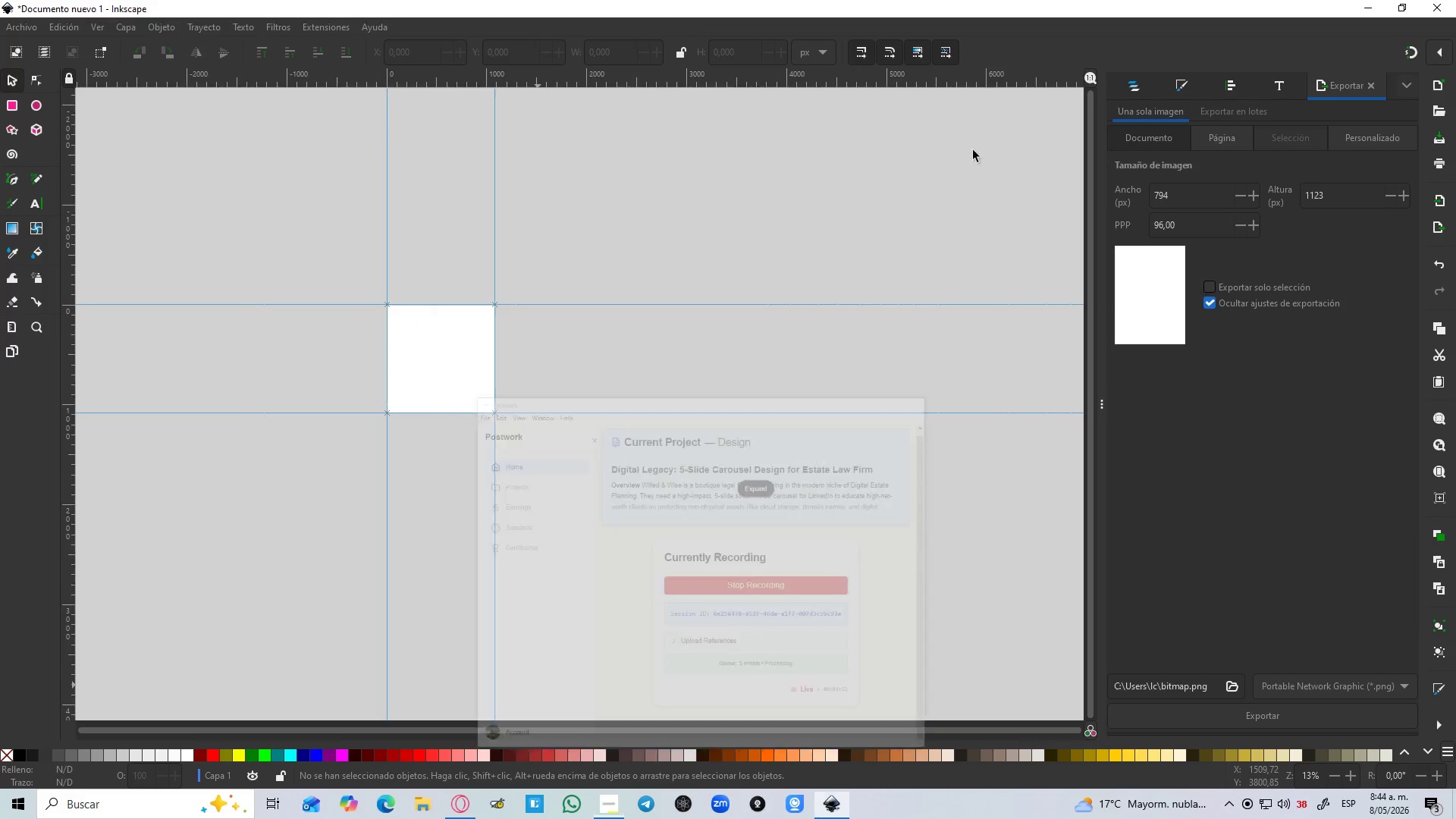 
scroll: coordinate [203, 284], scroll_direction: up, amount: 1.0
 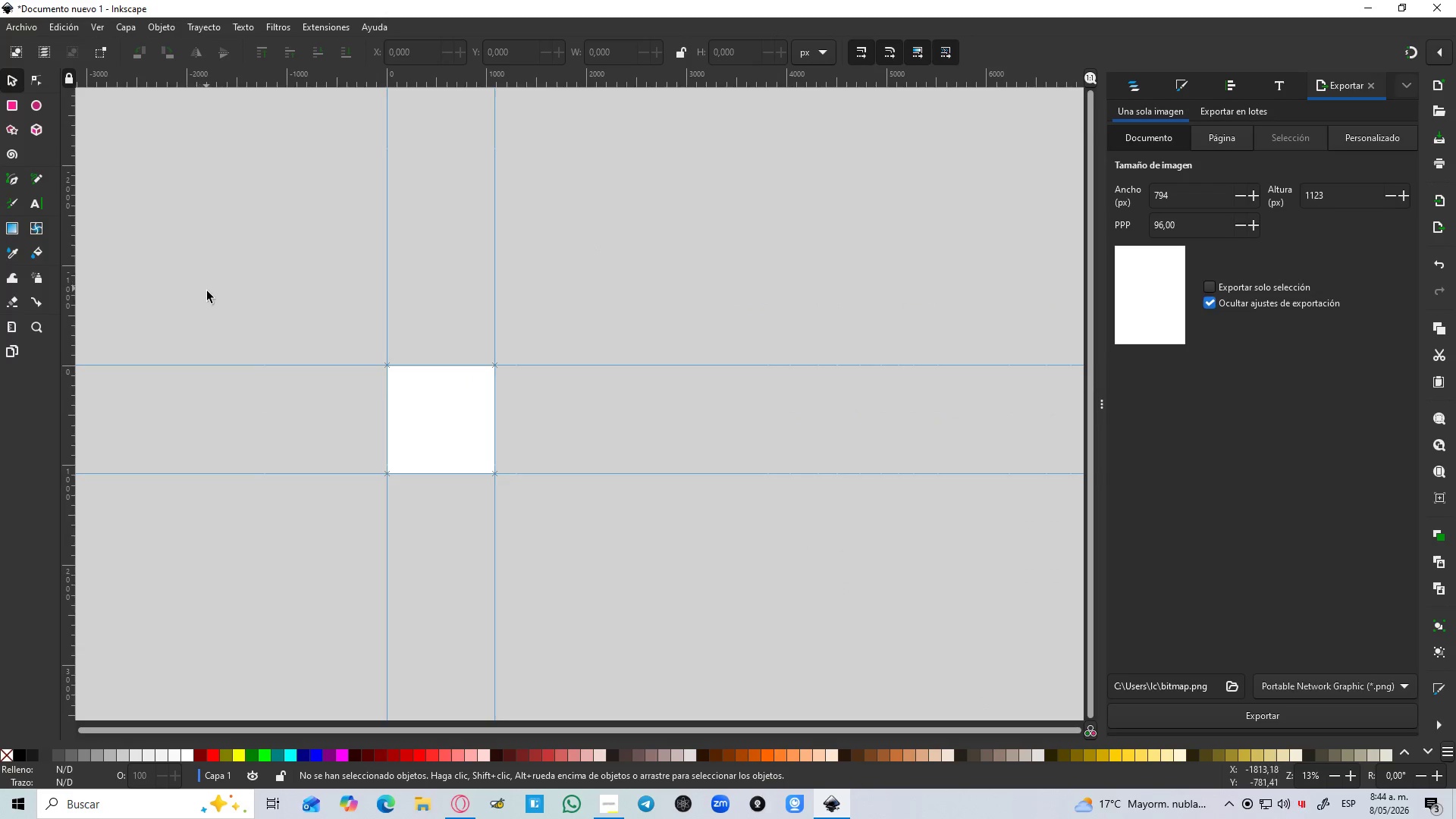 
hold_key(key=ControlLeft, duration=0.44)
 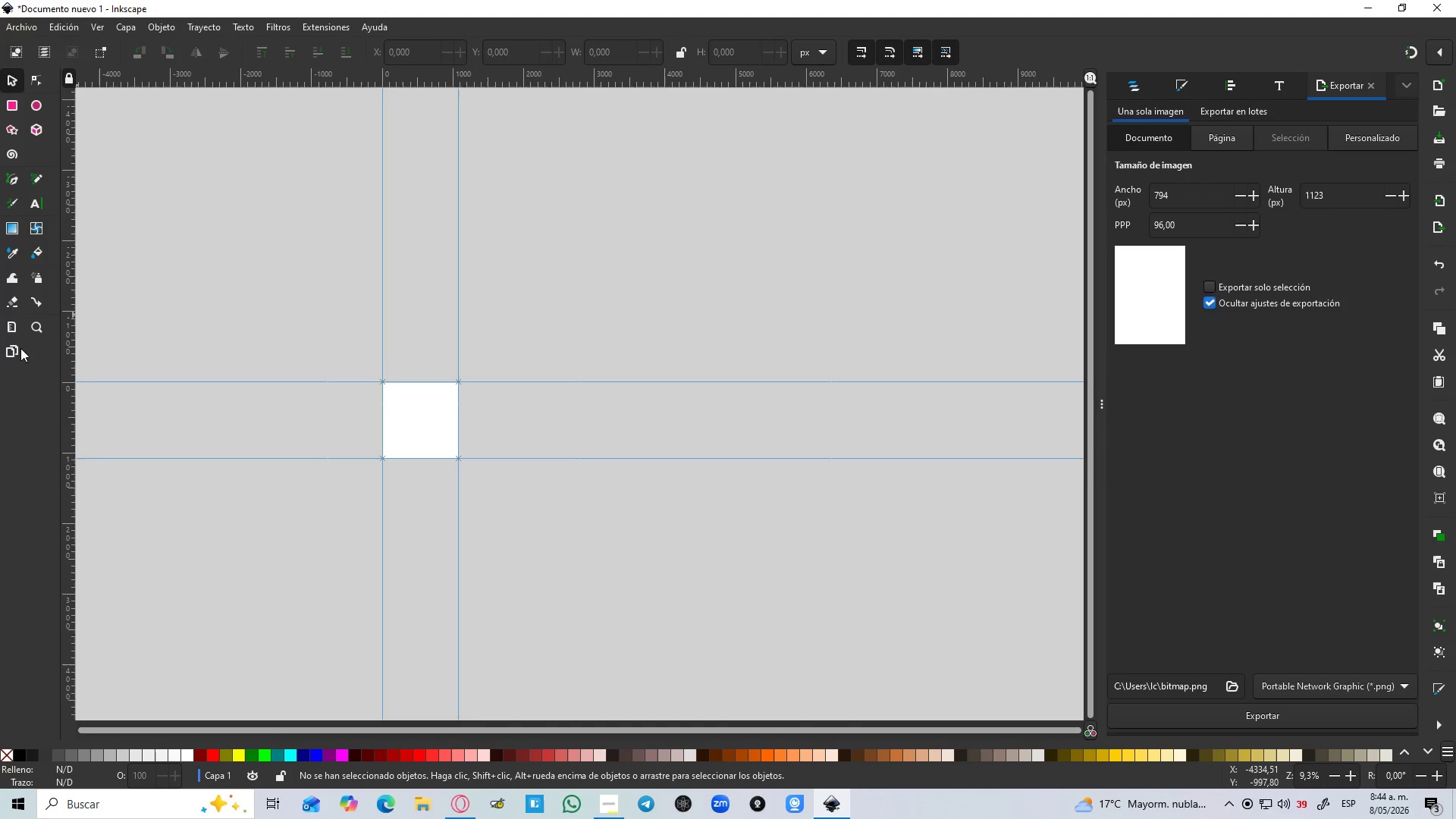 
scroll: coordinate [246, 375], scroll_direction: up, amount: 2.0
 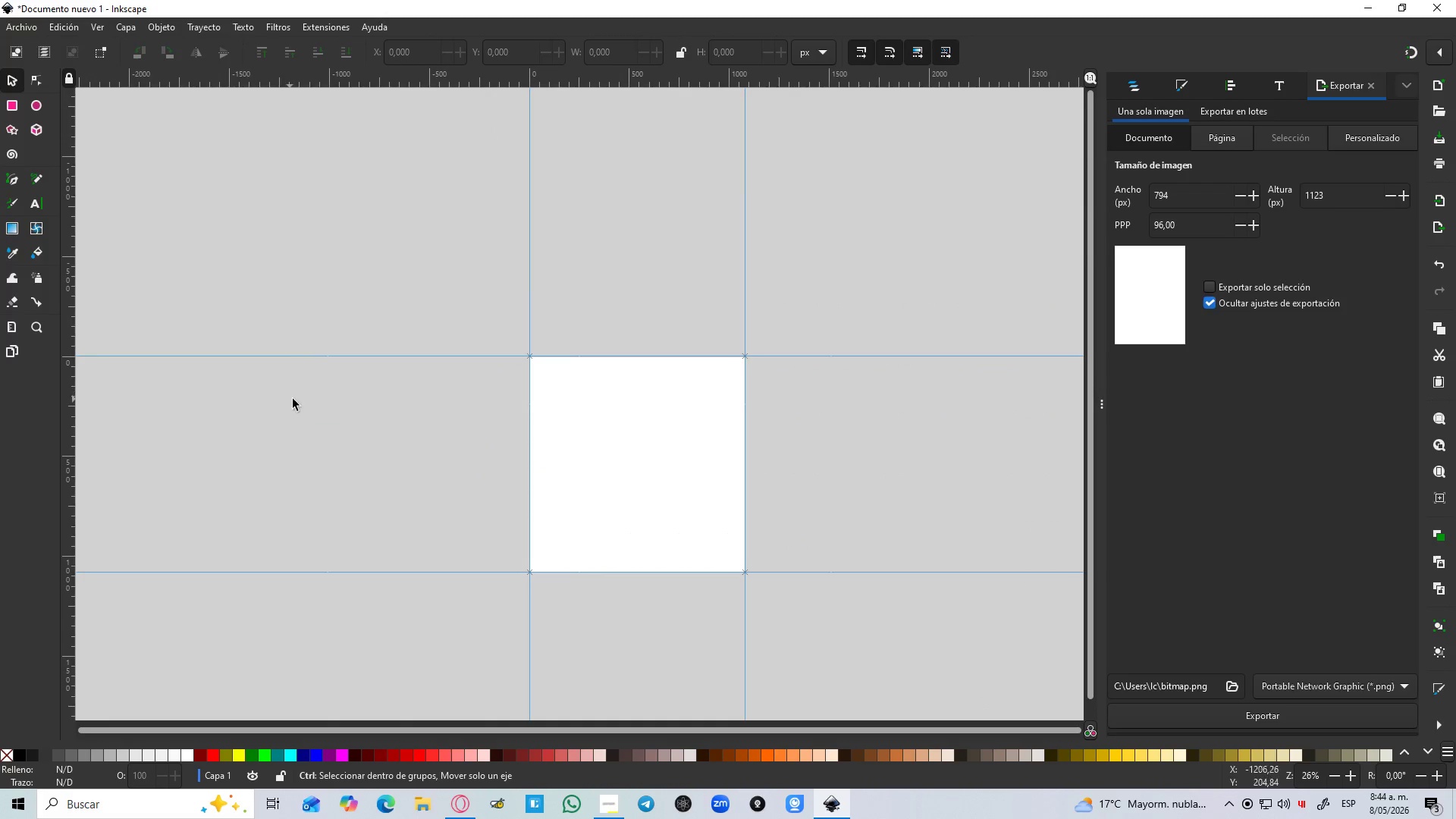 
scroll: coordinate [302, 397], scroll_direction: down, amount: 3.0
 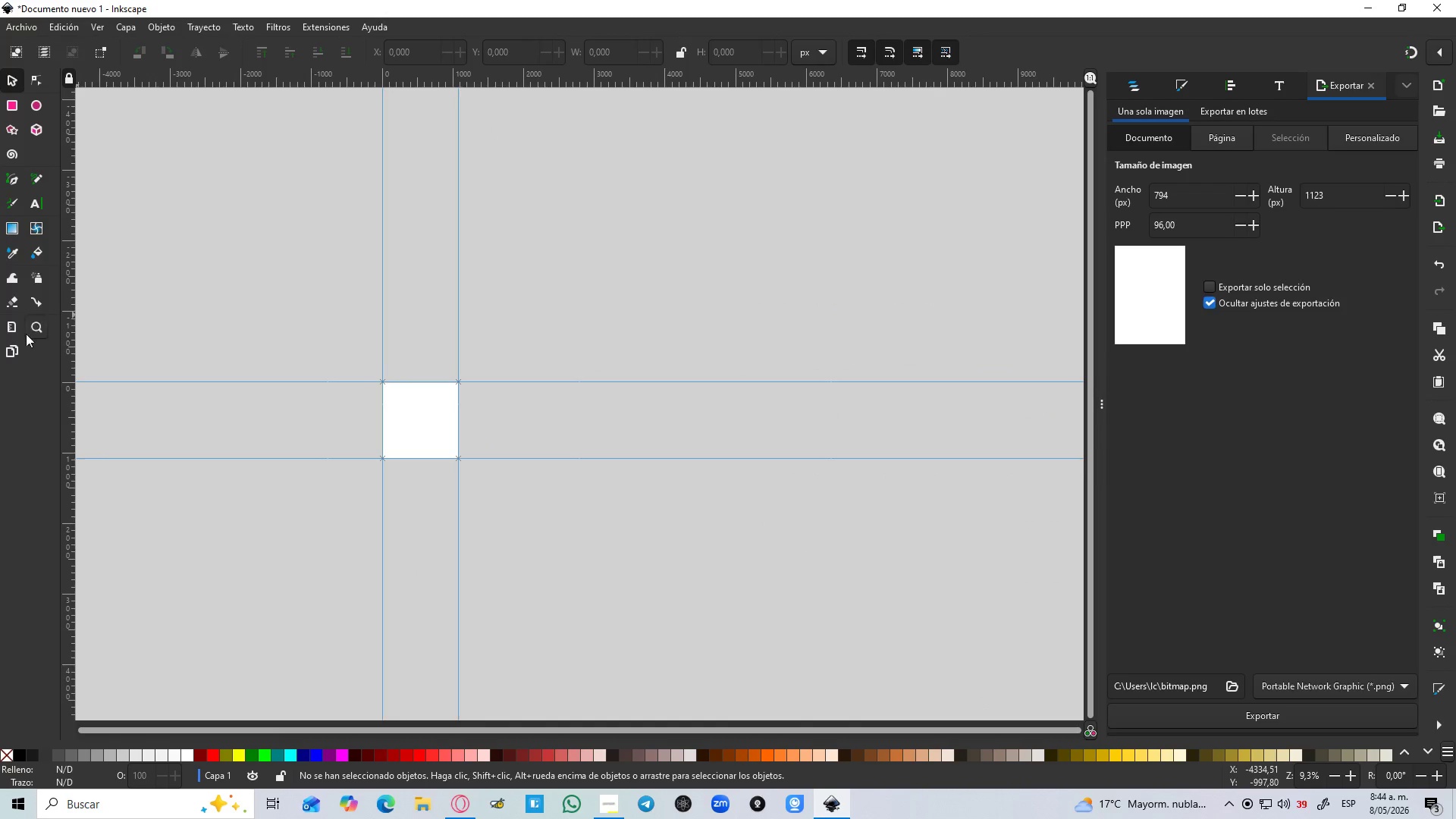 
left_click([14, 353])
 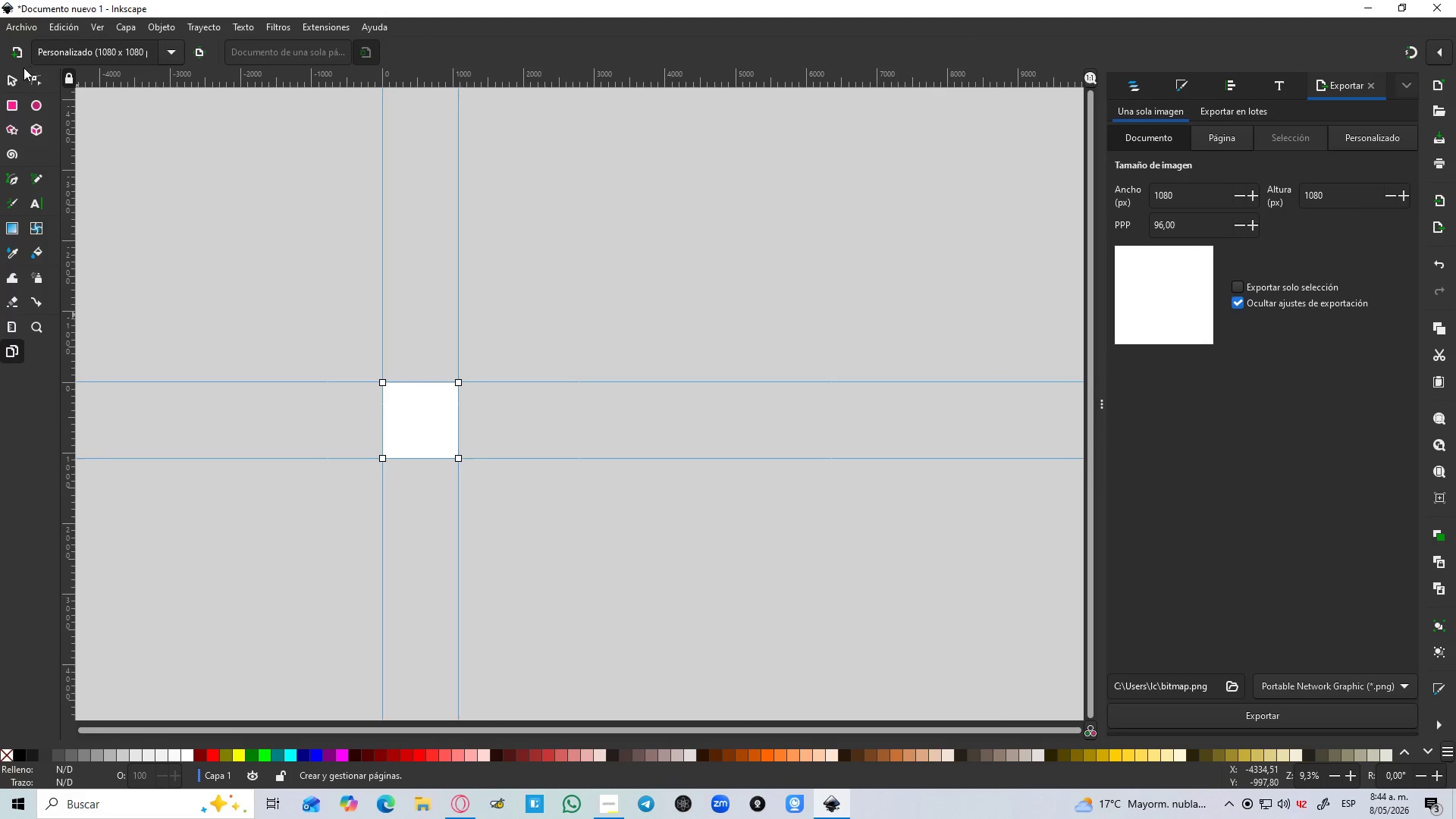 
double_click([16, 55])
 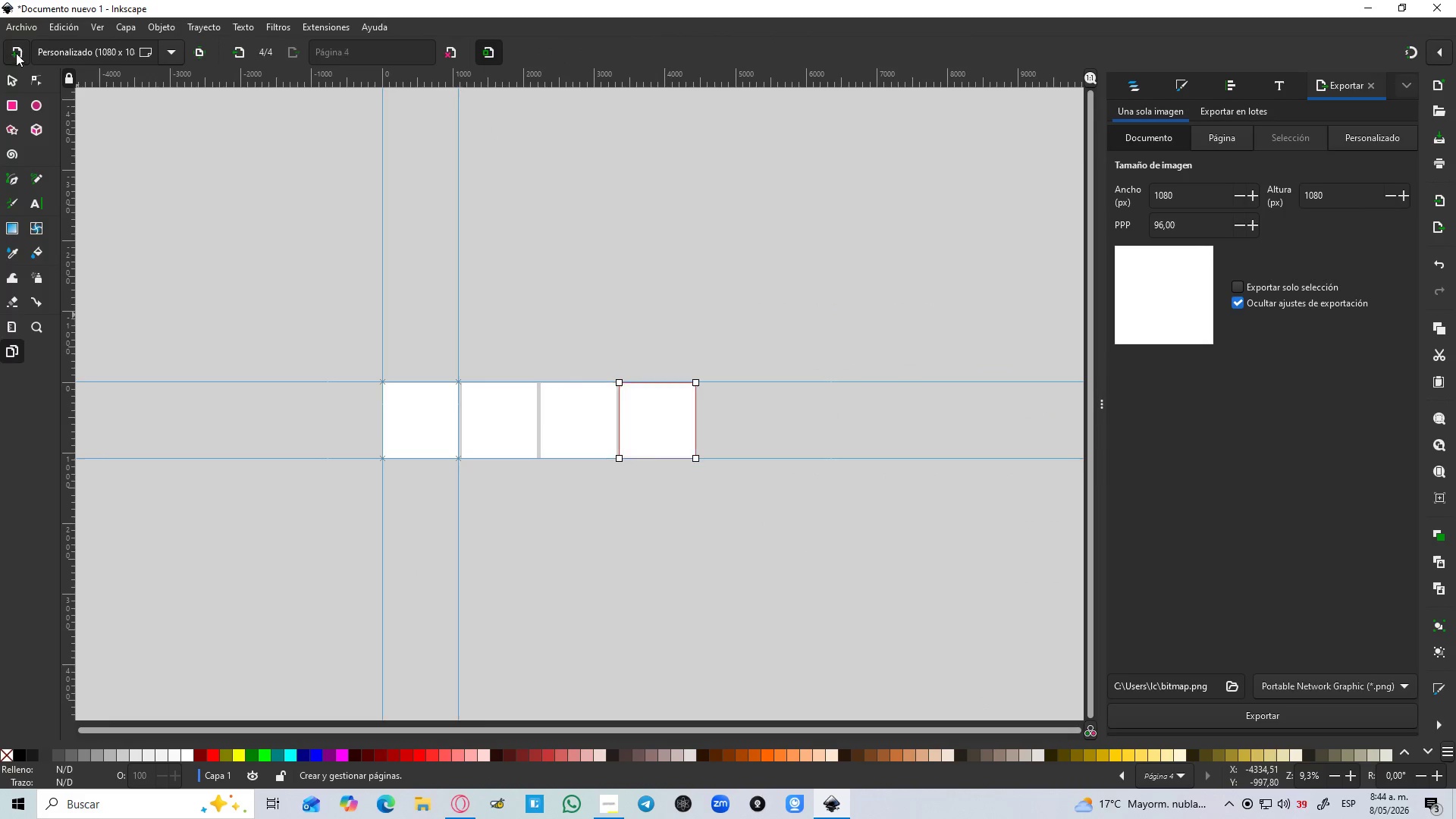 
double_click([16, 53])
 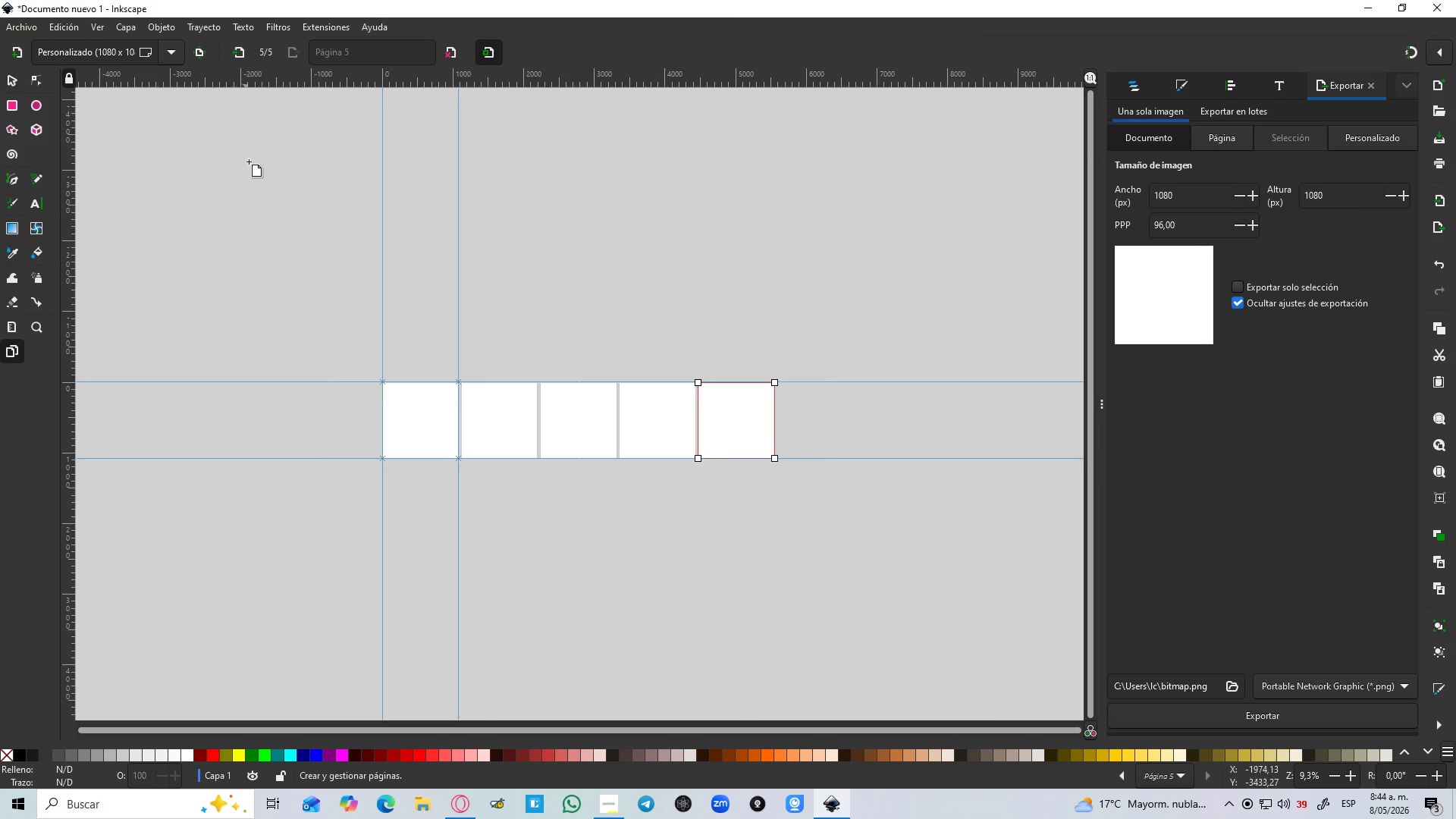 
left_click([268, 214])
 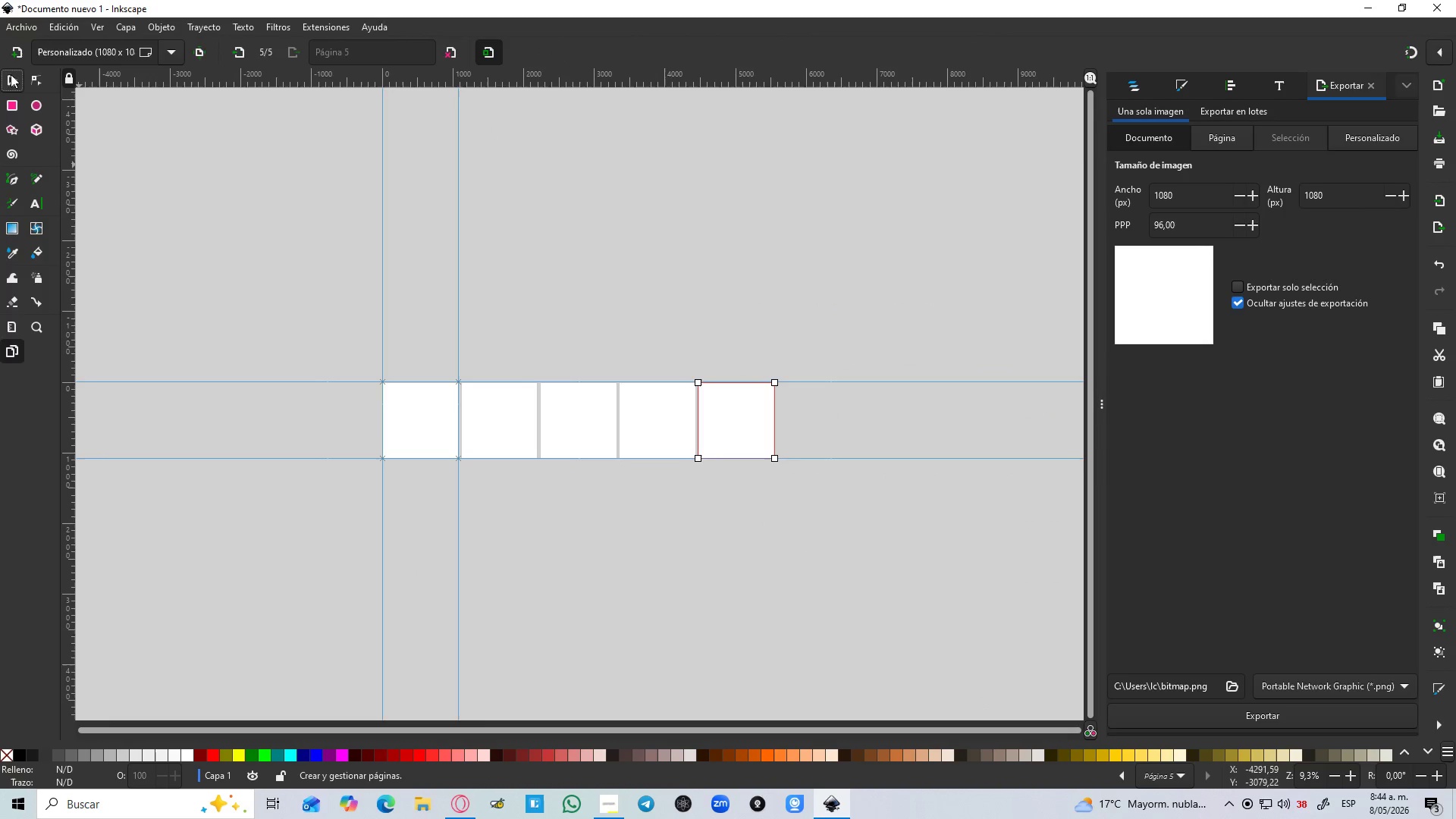 
double_click([190, 237])
 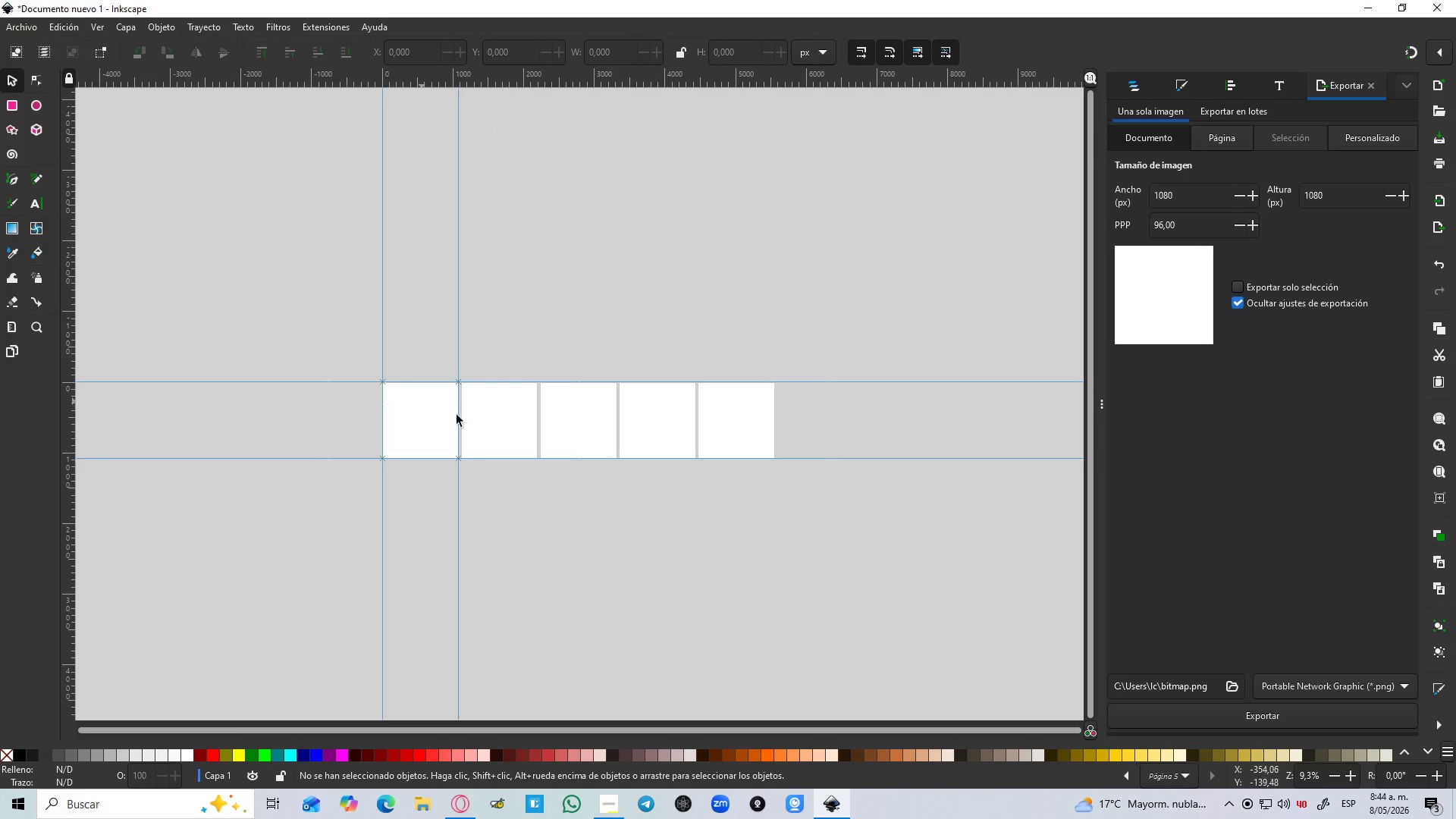 
hold_key(key=ControlLeft, duration=0.8)
scroll: coordinate [497, 435], scroll_direction: up, amount: 1.0
 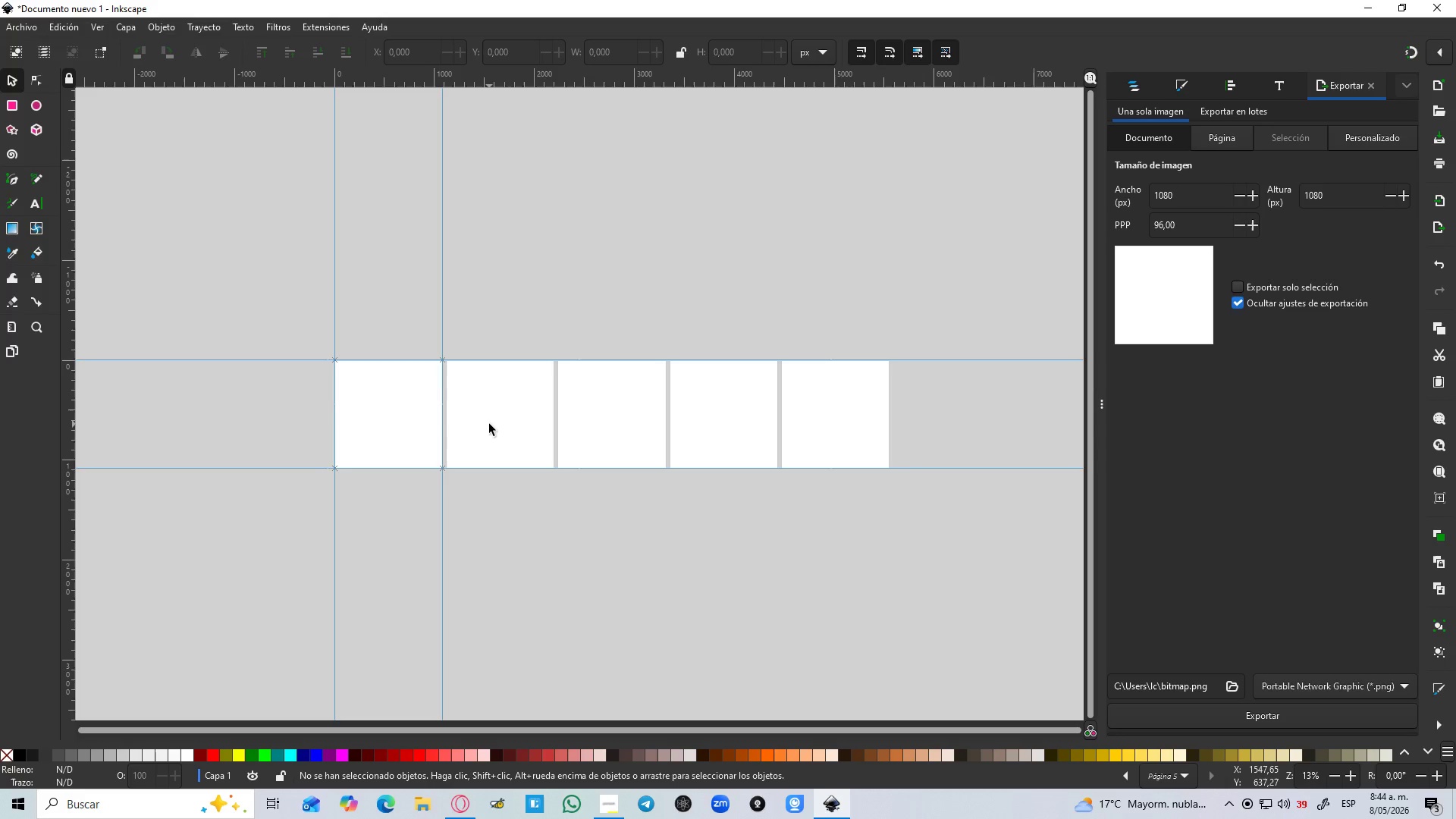 
key(Shift+5)
 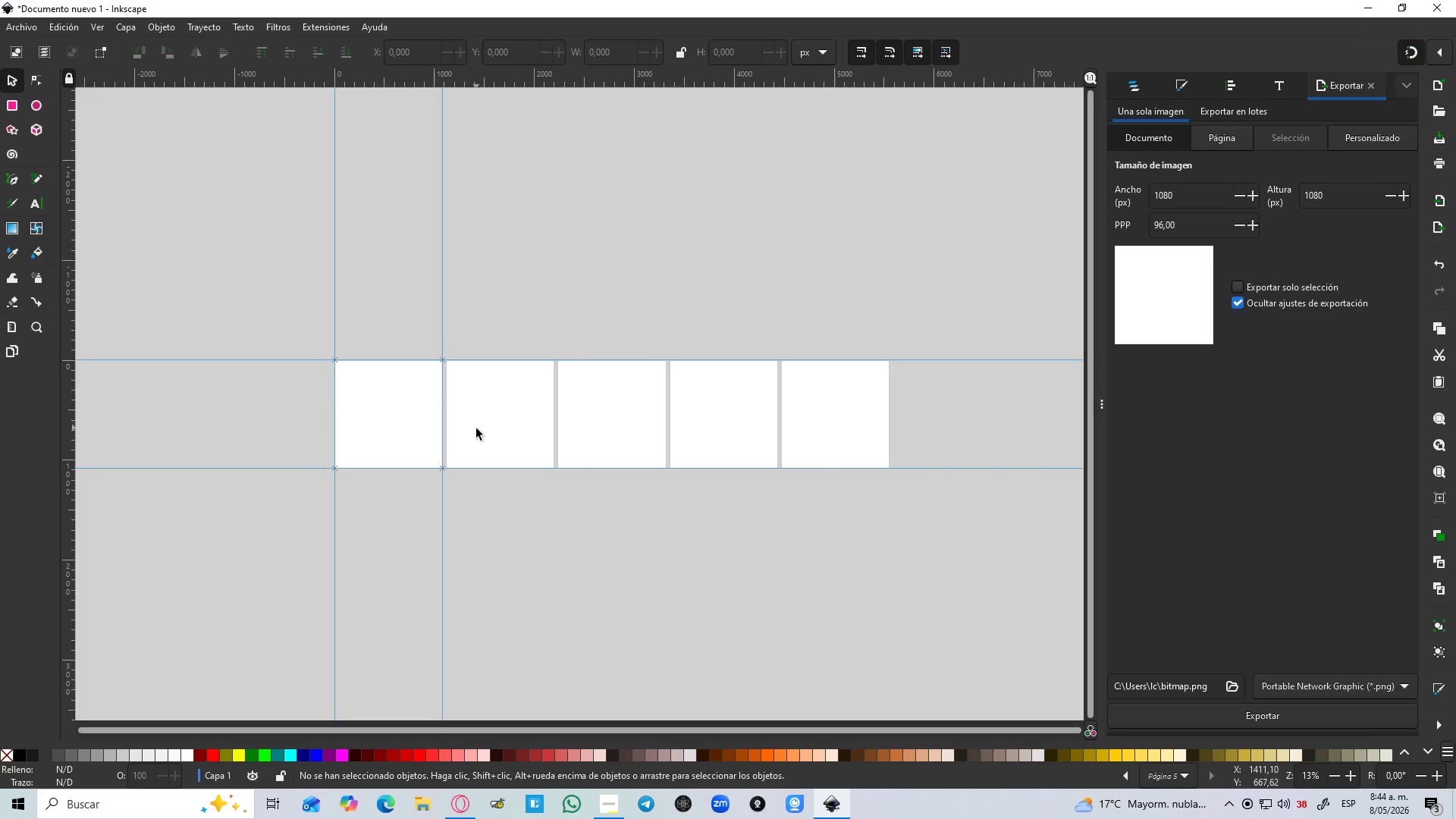 
hold_key(key=ControlLeft, duration=0.41)
scroll: coordinate [483, 439], scroll_direction: up, amount: 4.0
 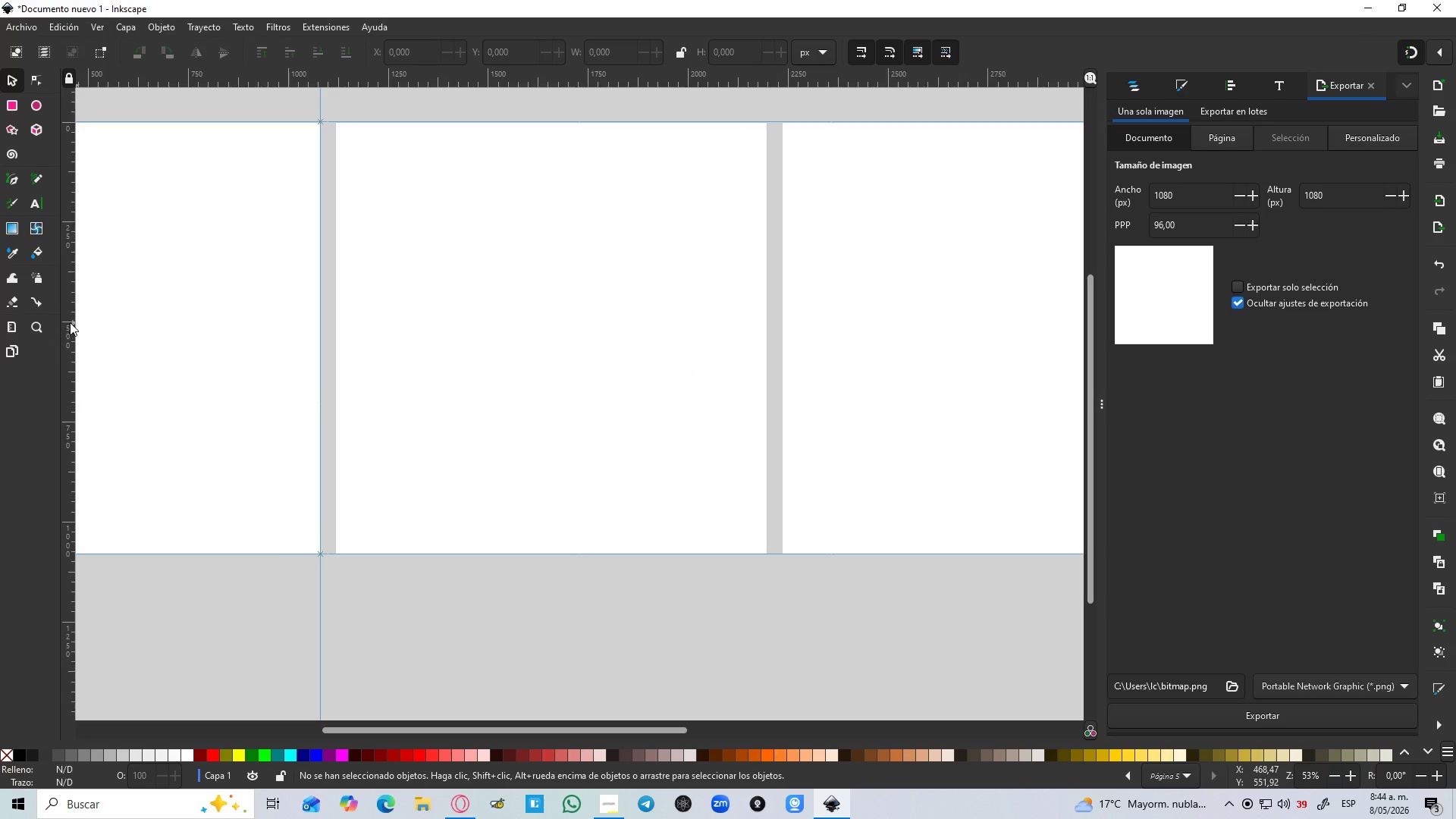 
left_click_drag(start_coordinate=[70, 321], to_coordinate=[336, 332])
 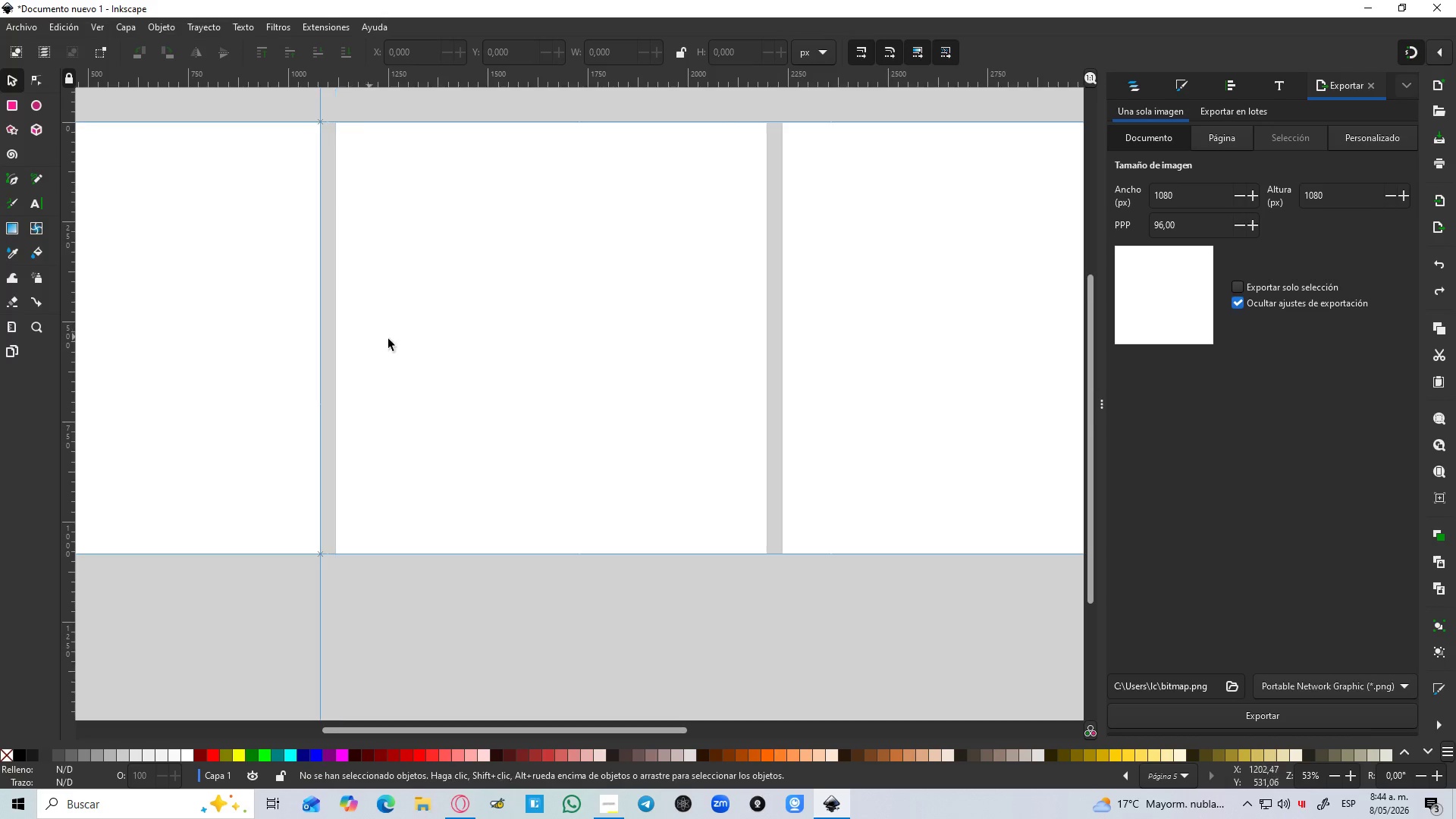 
hold_key(key=ControlLeft, duration=1.5)
 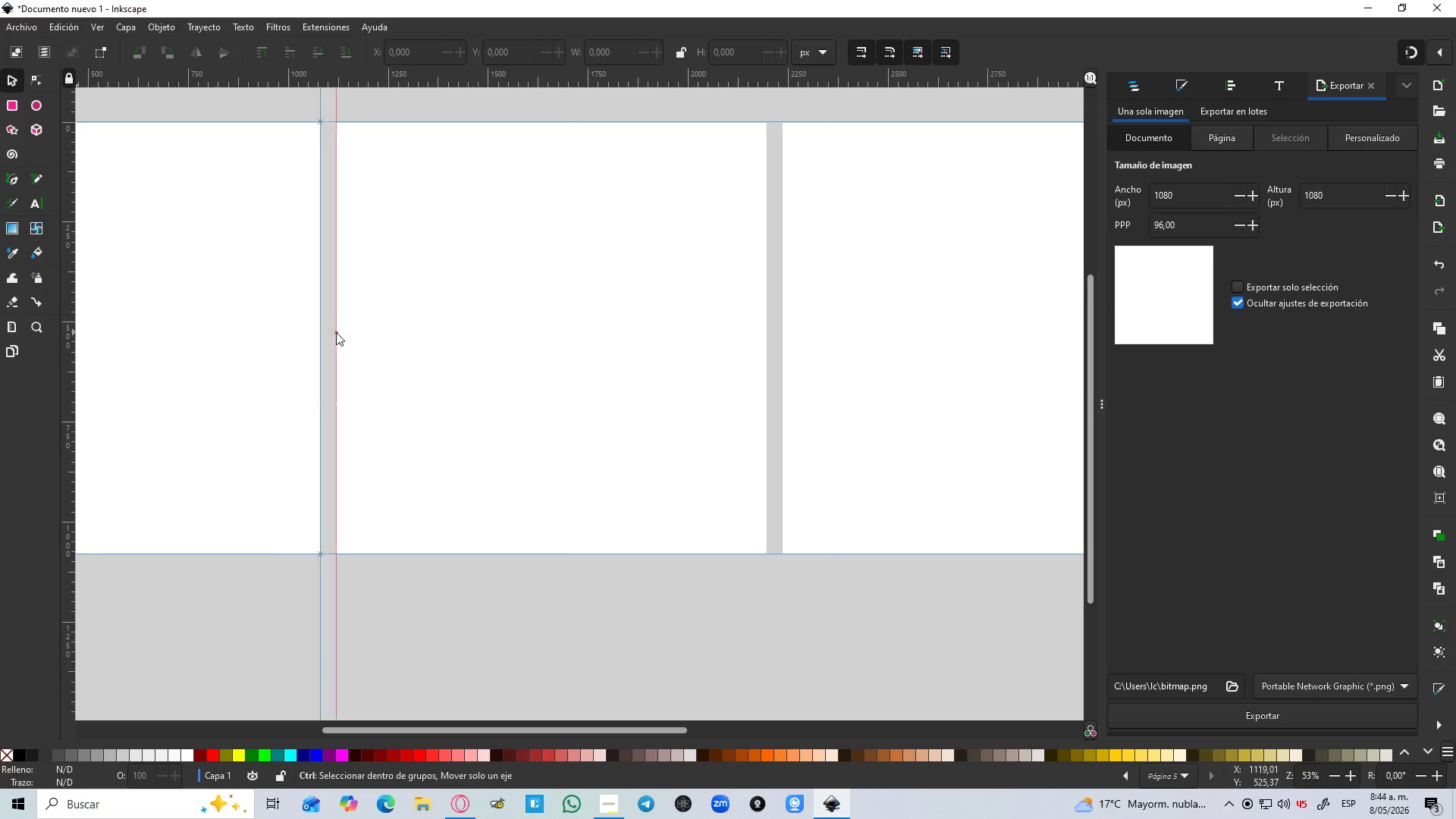 
hold_key(key=ControlLeft, duration=1.52)
 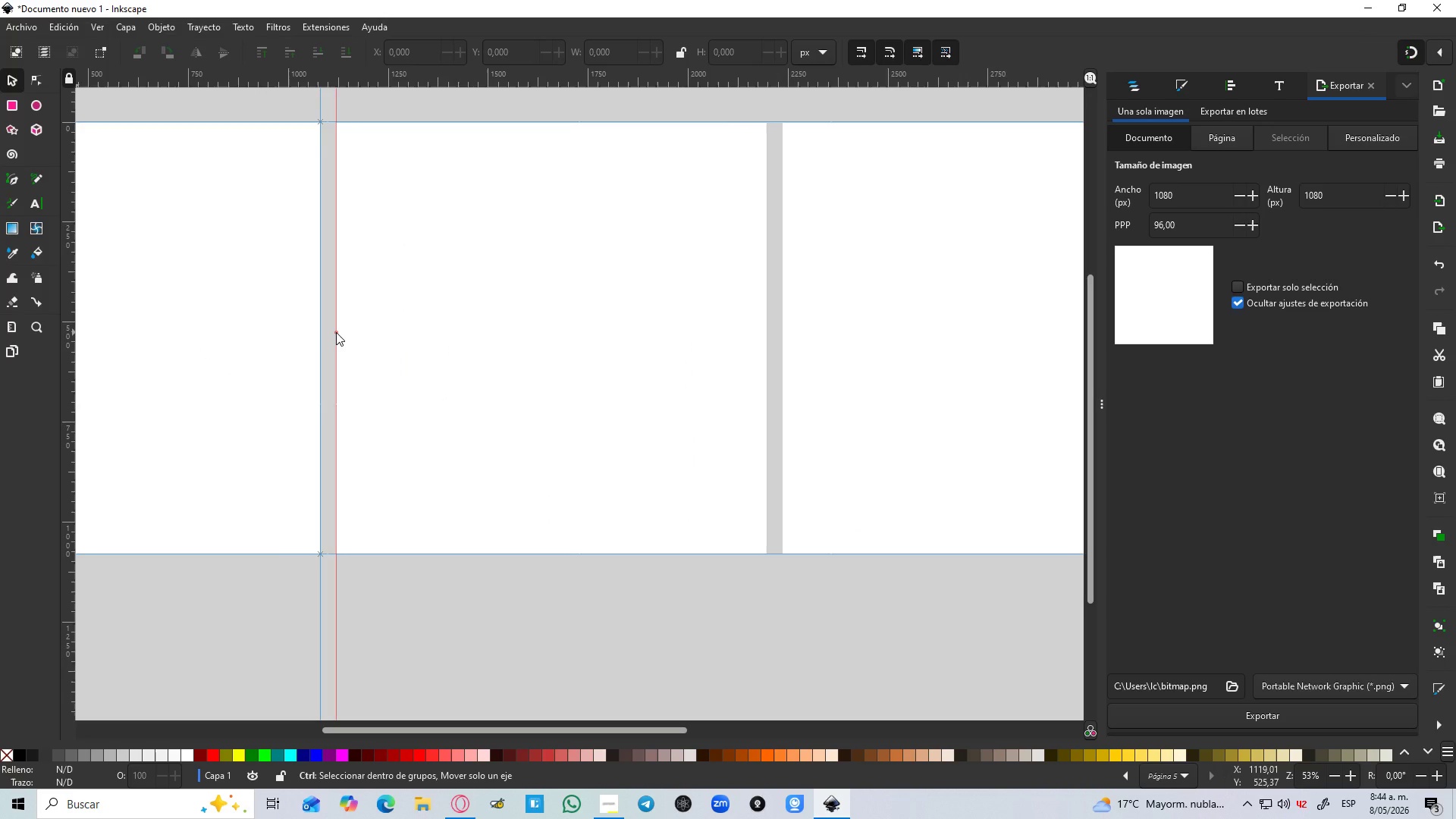 
hold_key(key=ControlLeft, duration=0.84)
 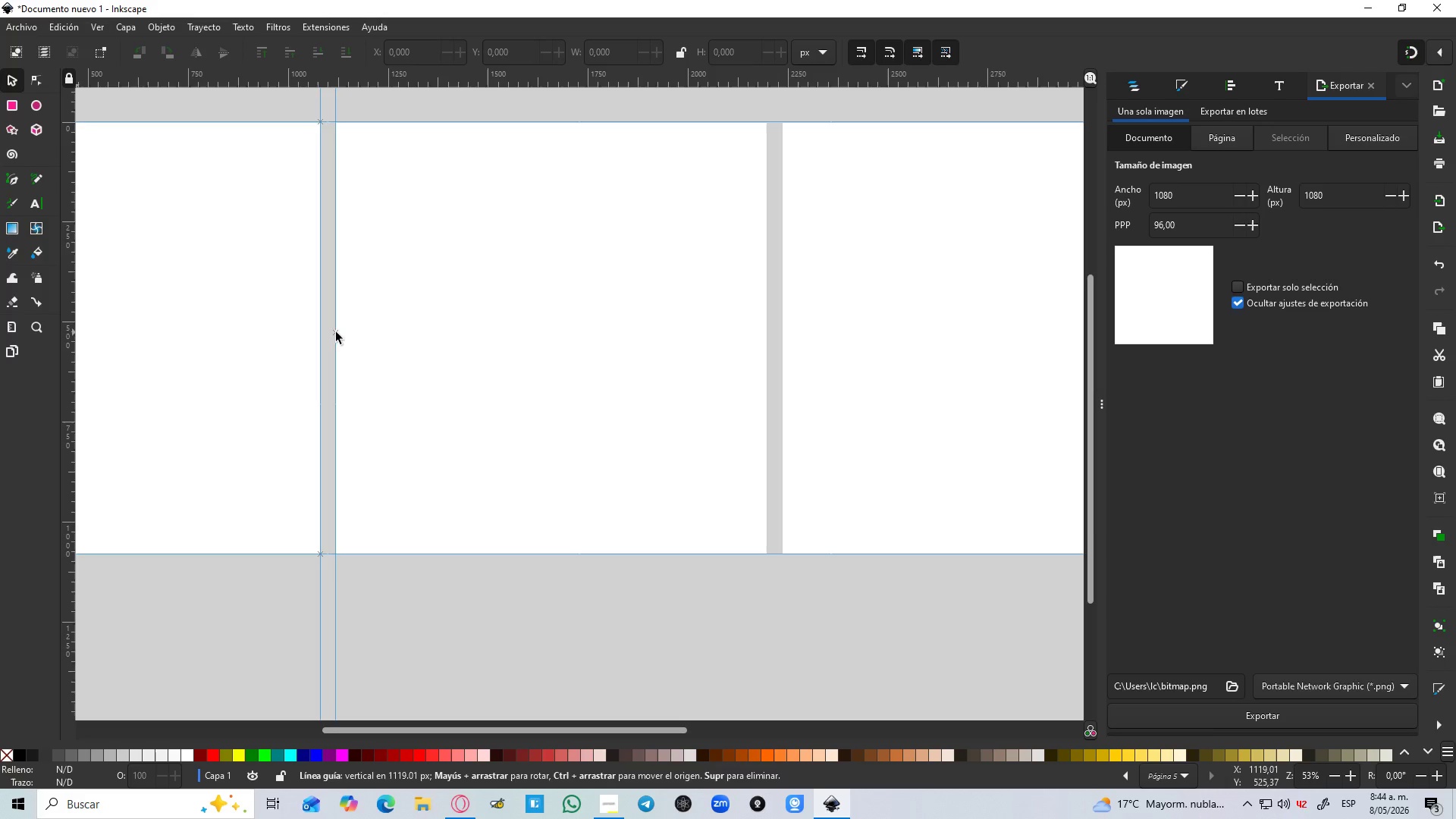 
key(Control+Z)
 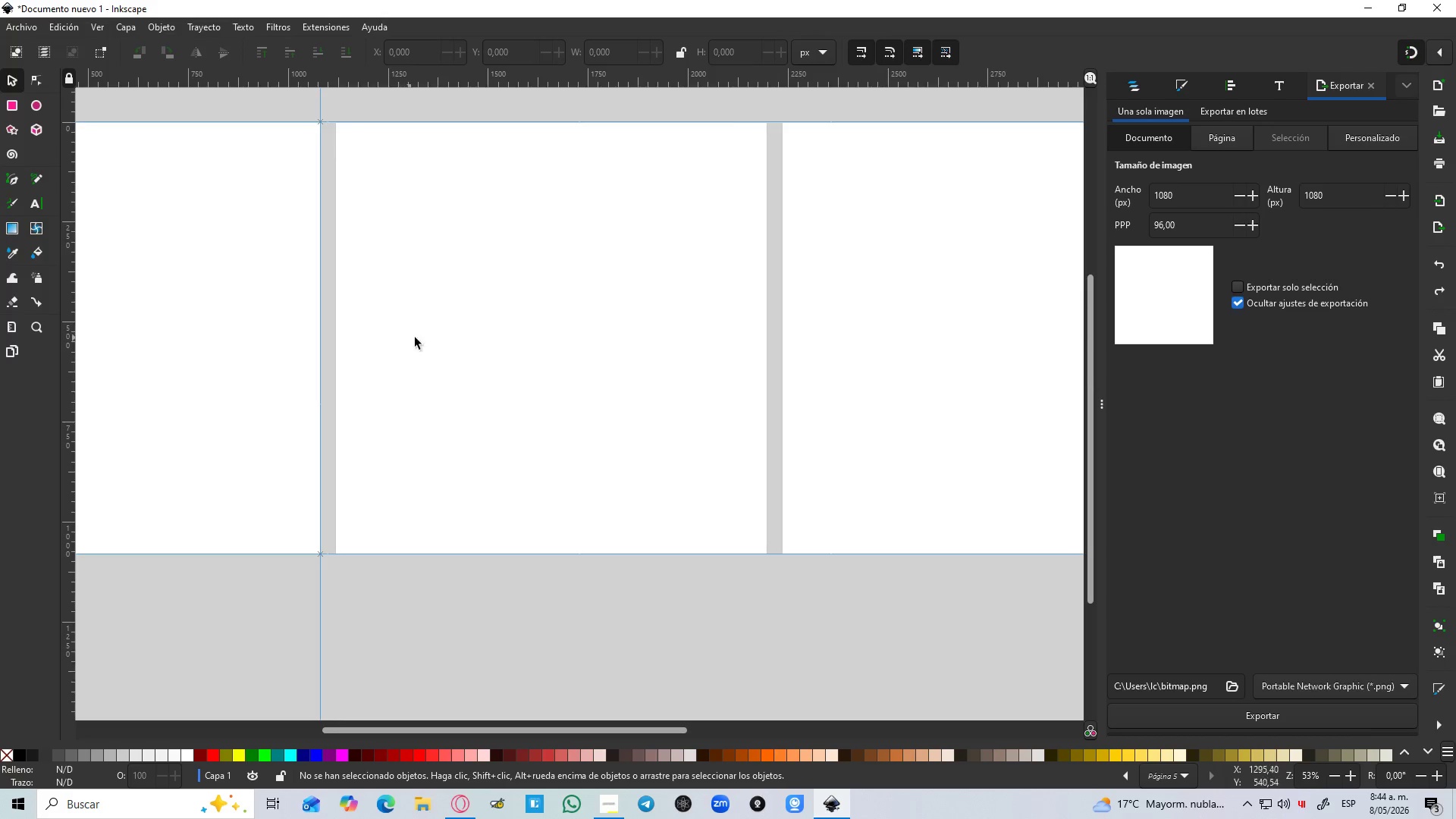 
left_click([498, 327])
 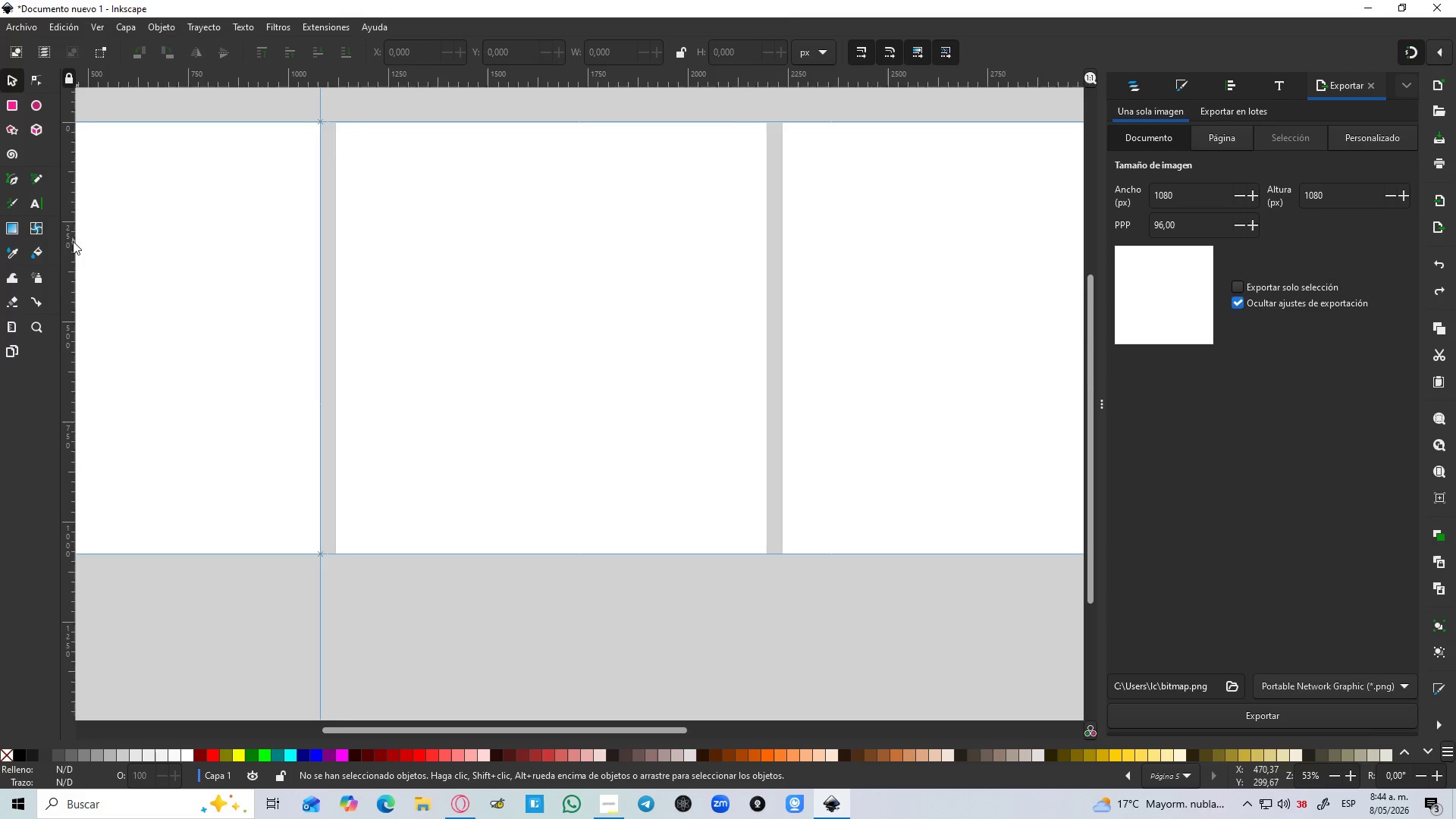 
left_click_drag(start_coordinate=[70, 241], to_coordinate=[325, 309])
 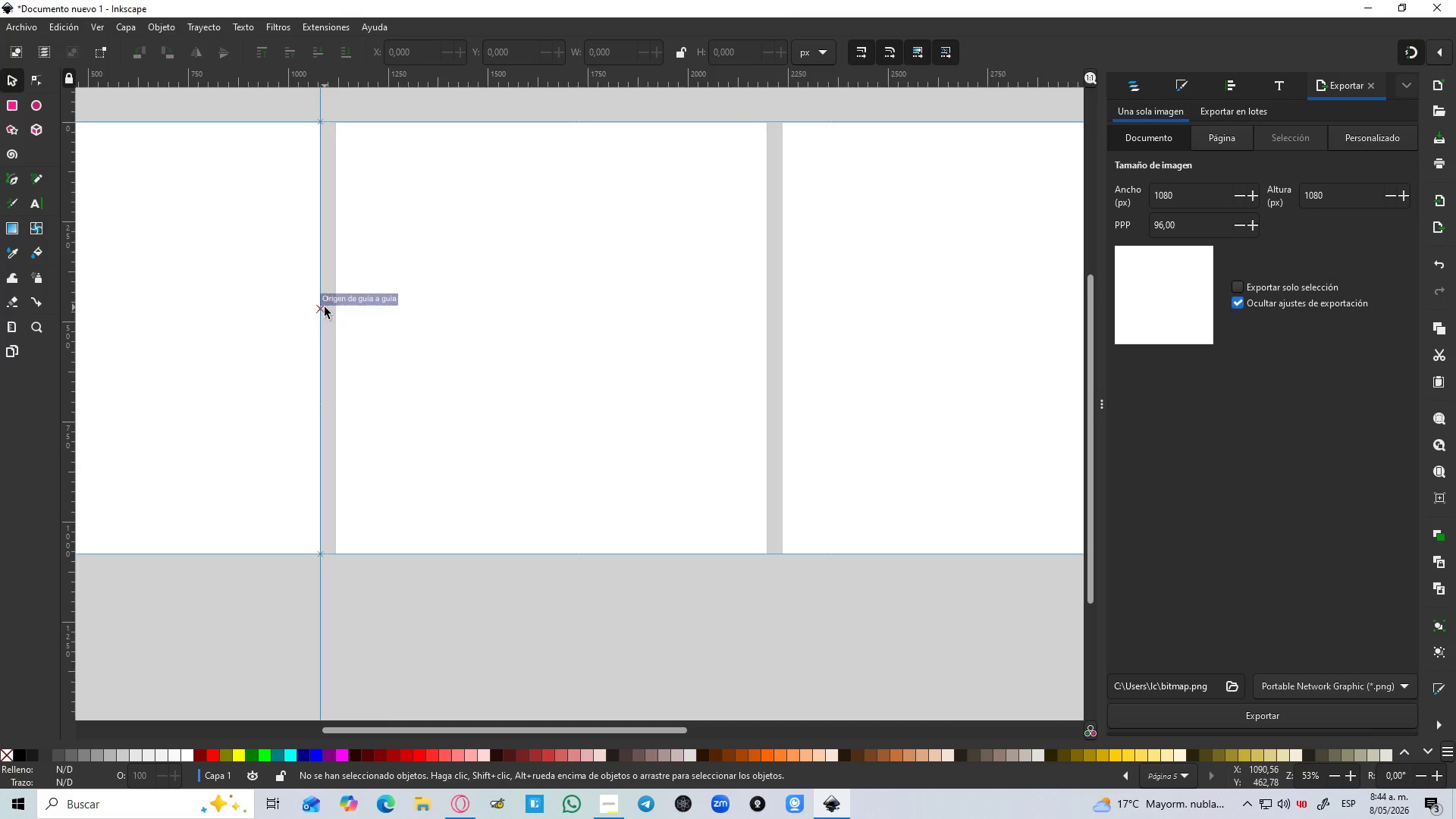 
hold_key(key=ControlLeft, duration=1.52)
scroll: coordinate [322, 282], scroll_direction: up, amount: 4.0
 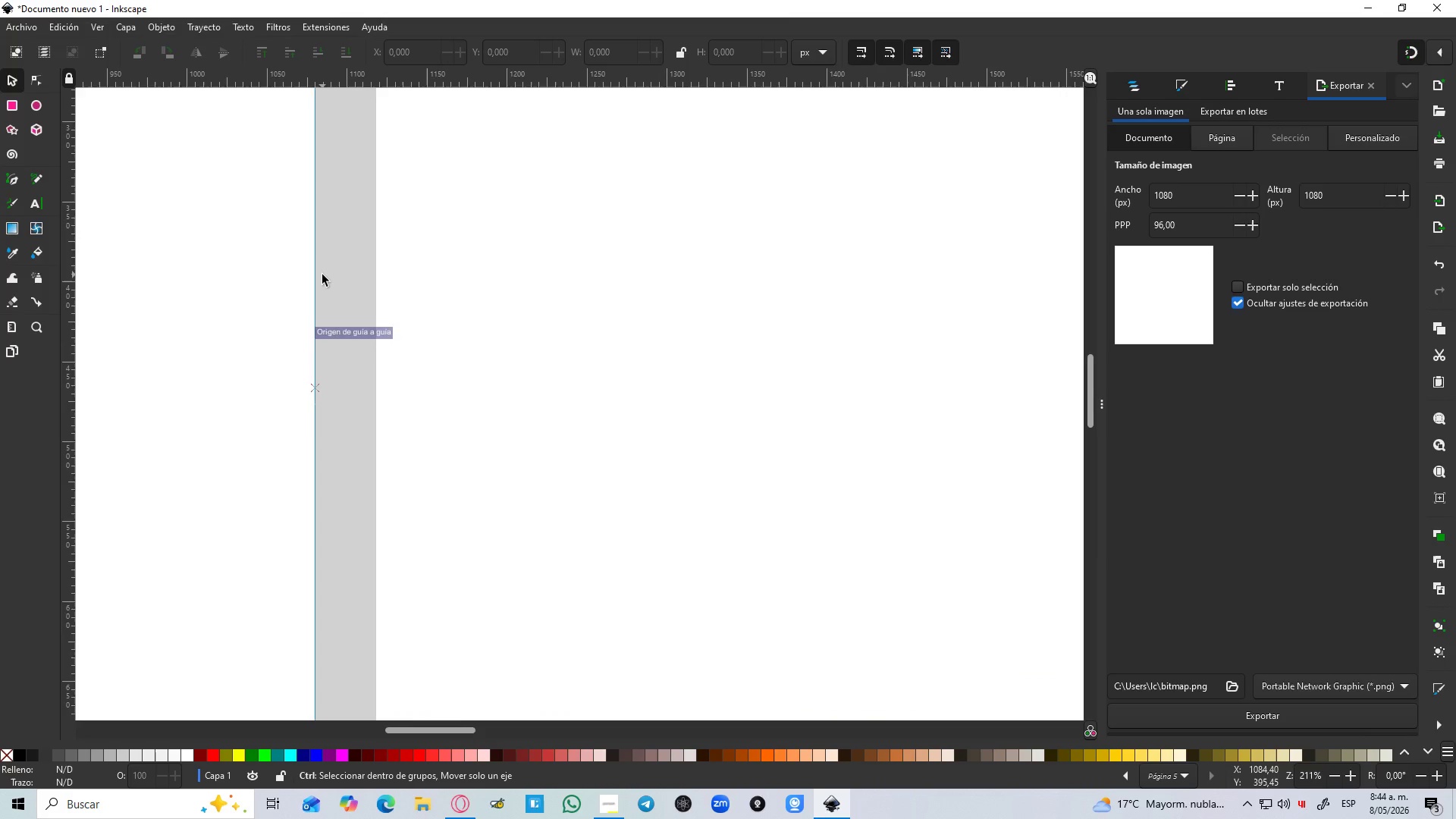 
key(Control+ControlLeft)
 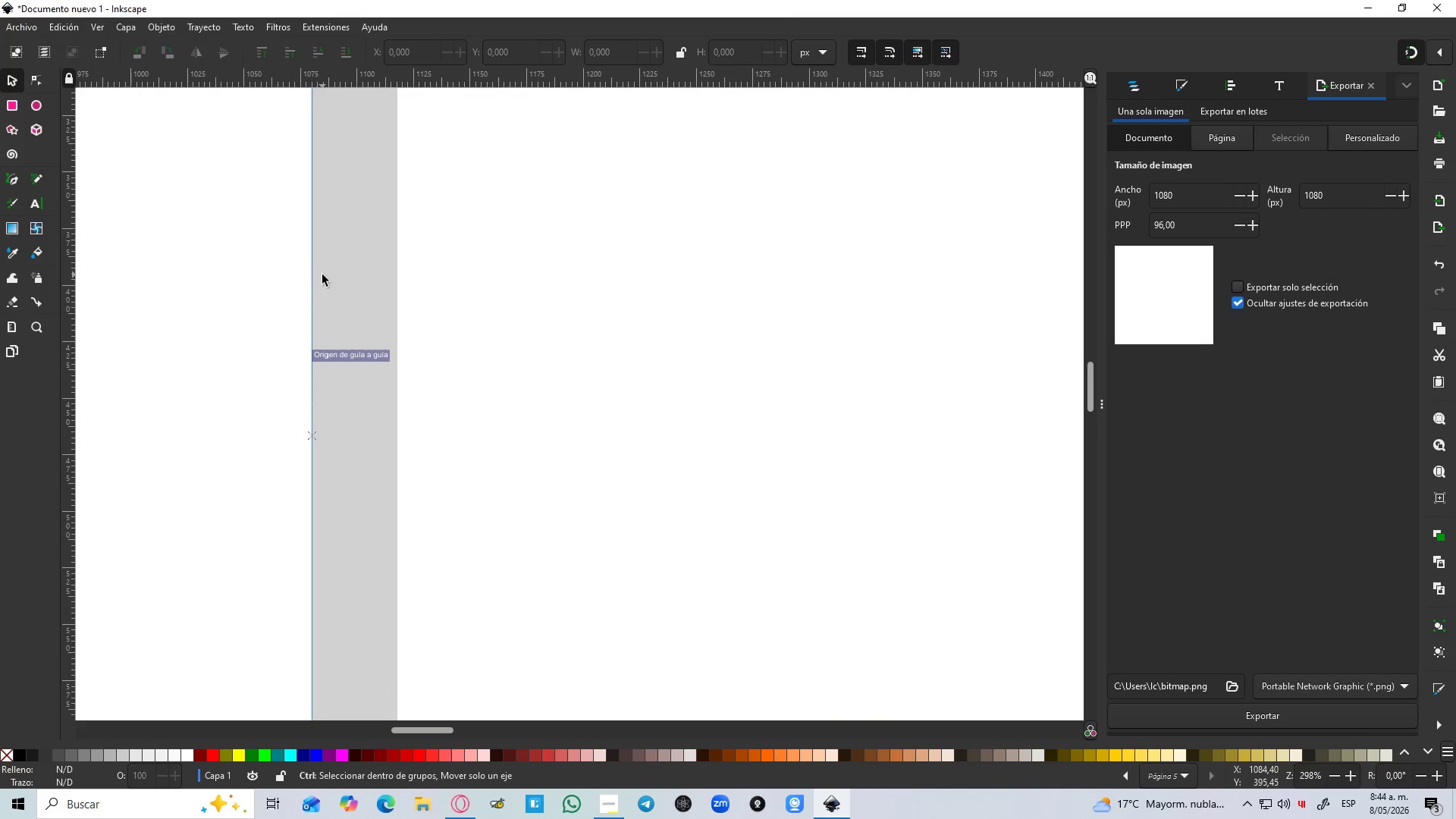 
key(Control+ControlLeft)
 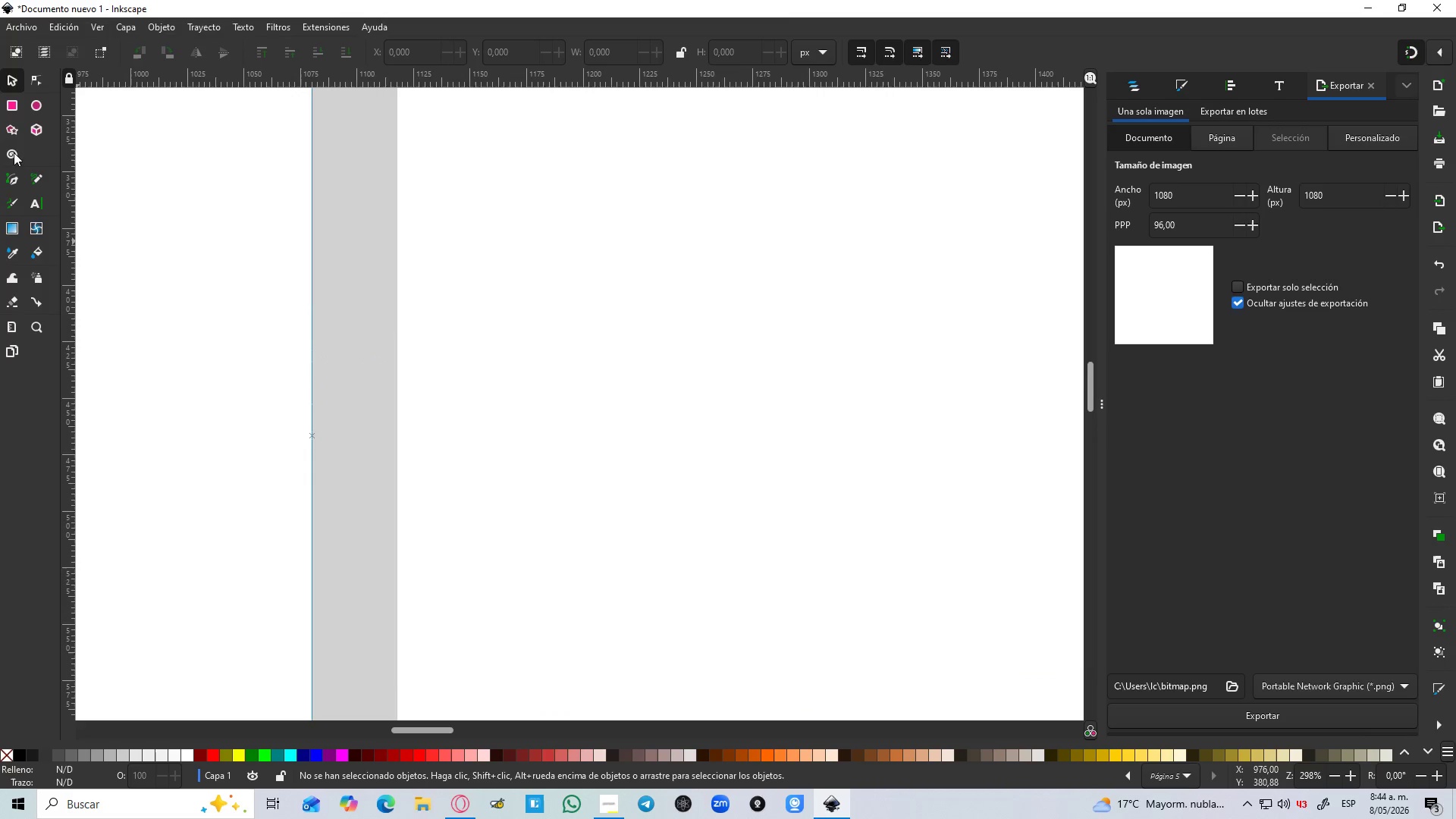 
scroll: coordinate [322, 275], scroll_direction: up, amount: 1.0
 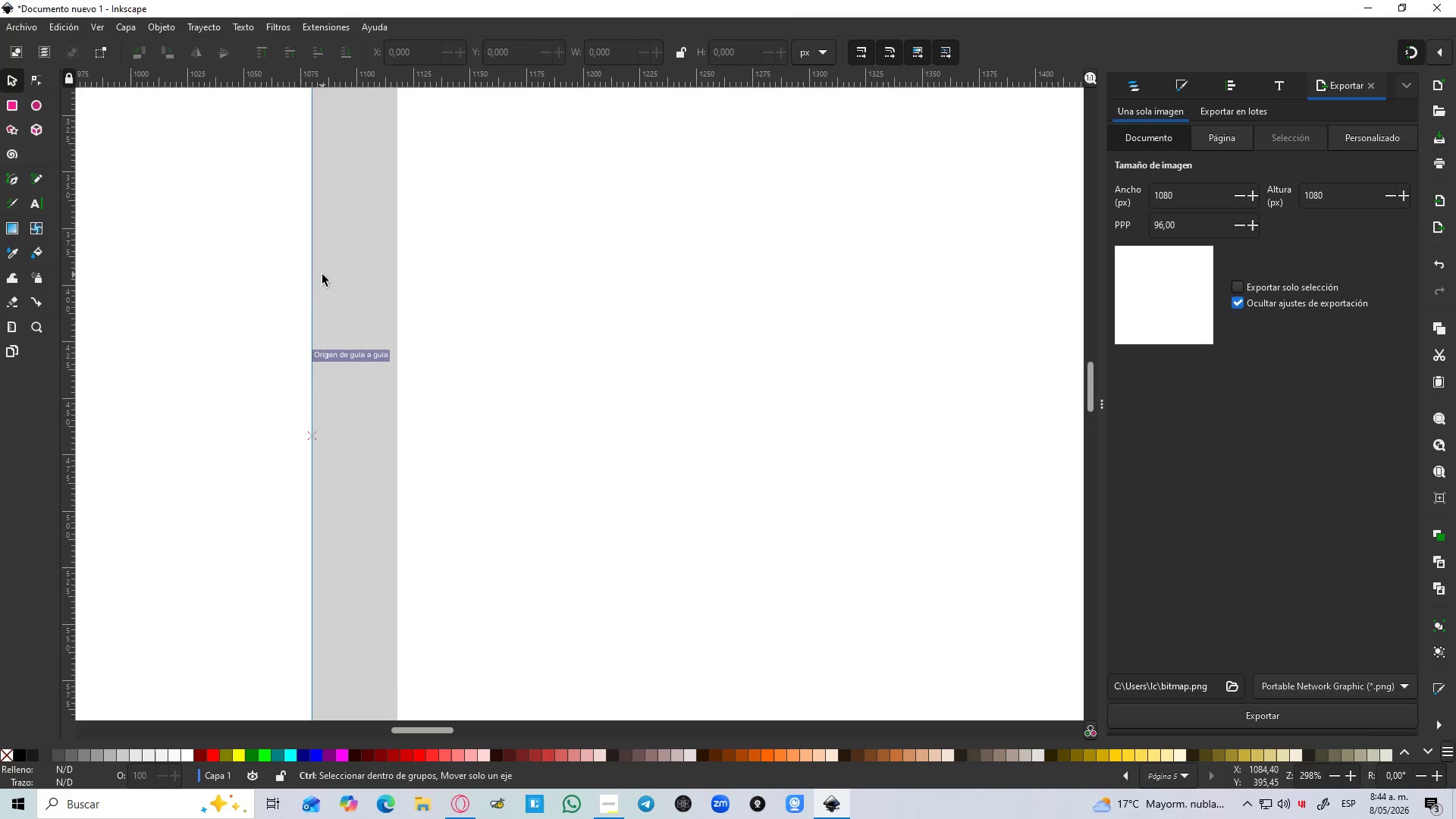 
left_click_drag(start_coordinate=[13, 105], to_coordinate=[19, 109])
 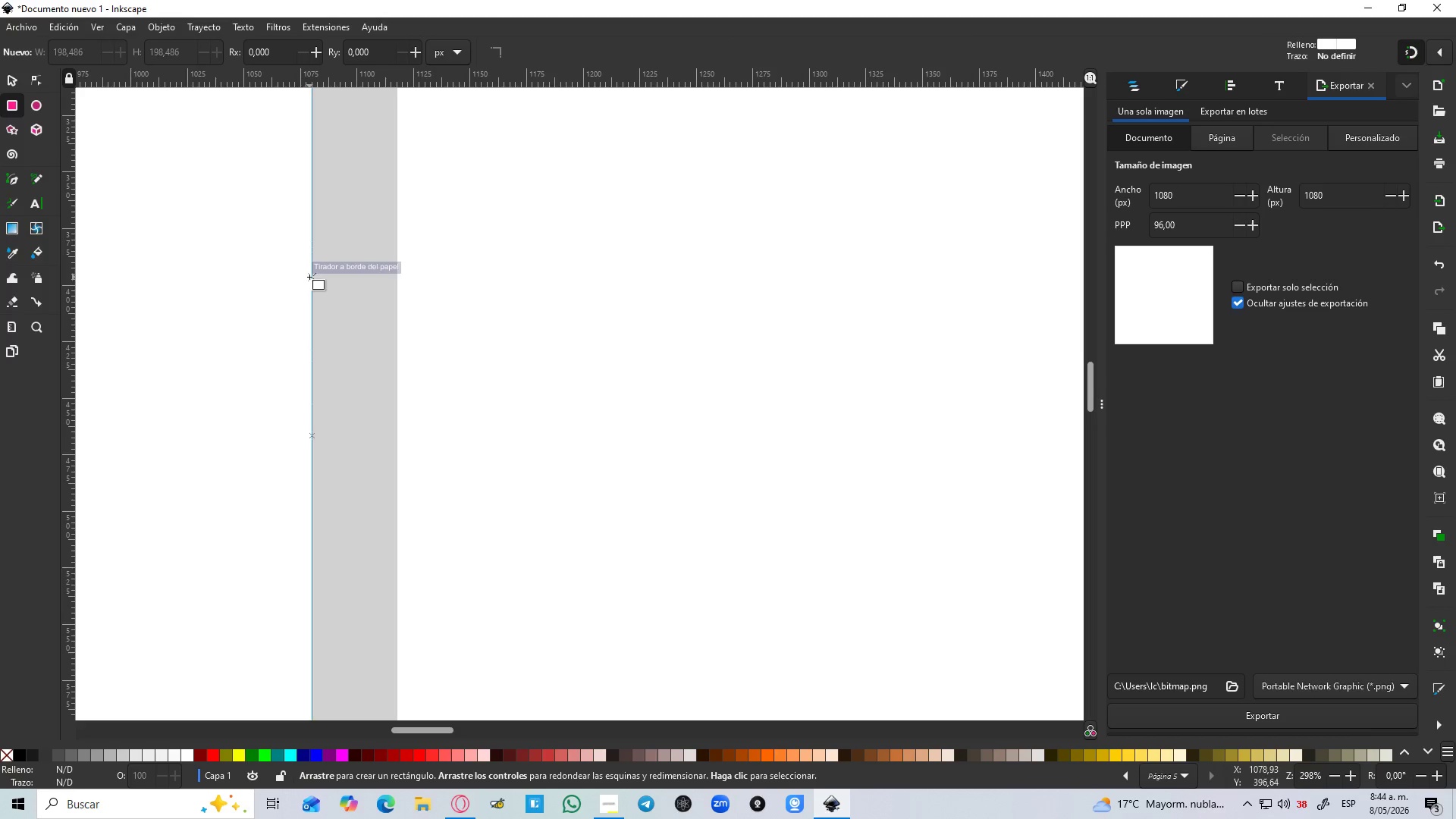 
left_click_drag(start_coordinate=[309, 277], to_coordinate=[432, 366])
 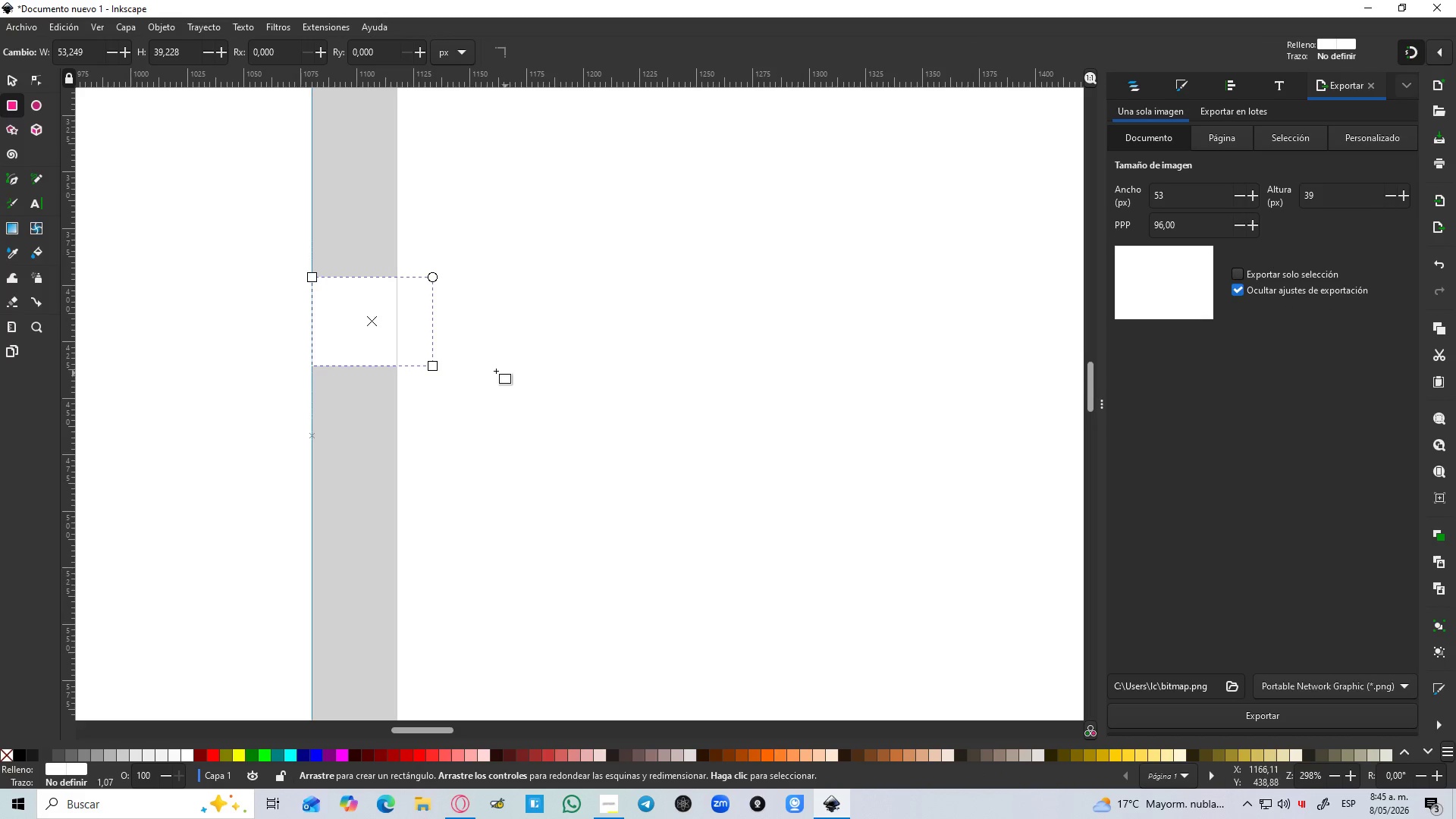 
left_click_drag(start_coordinate=[430, 366], to_coordinate=[395, 364])
 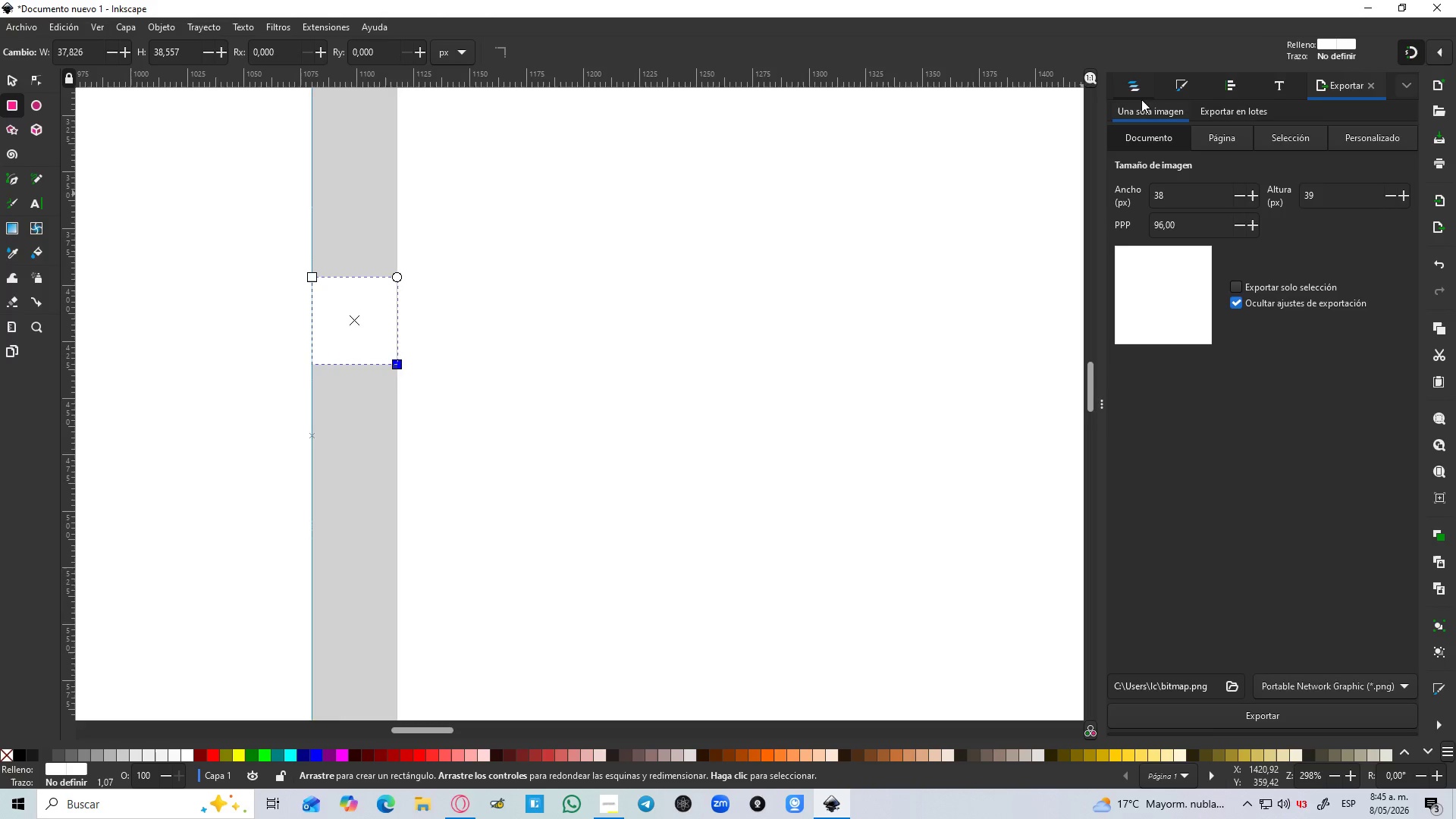 
left_click([1141, 96])
 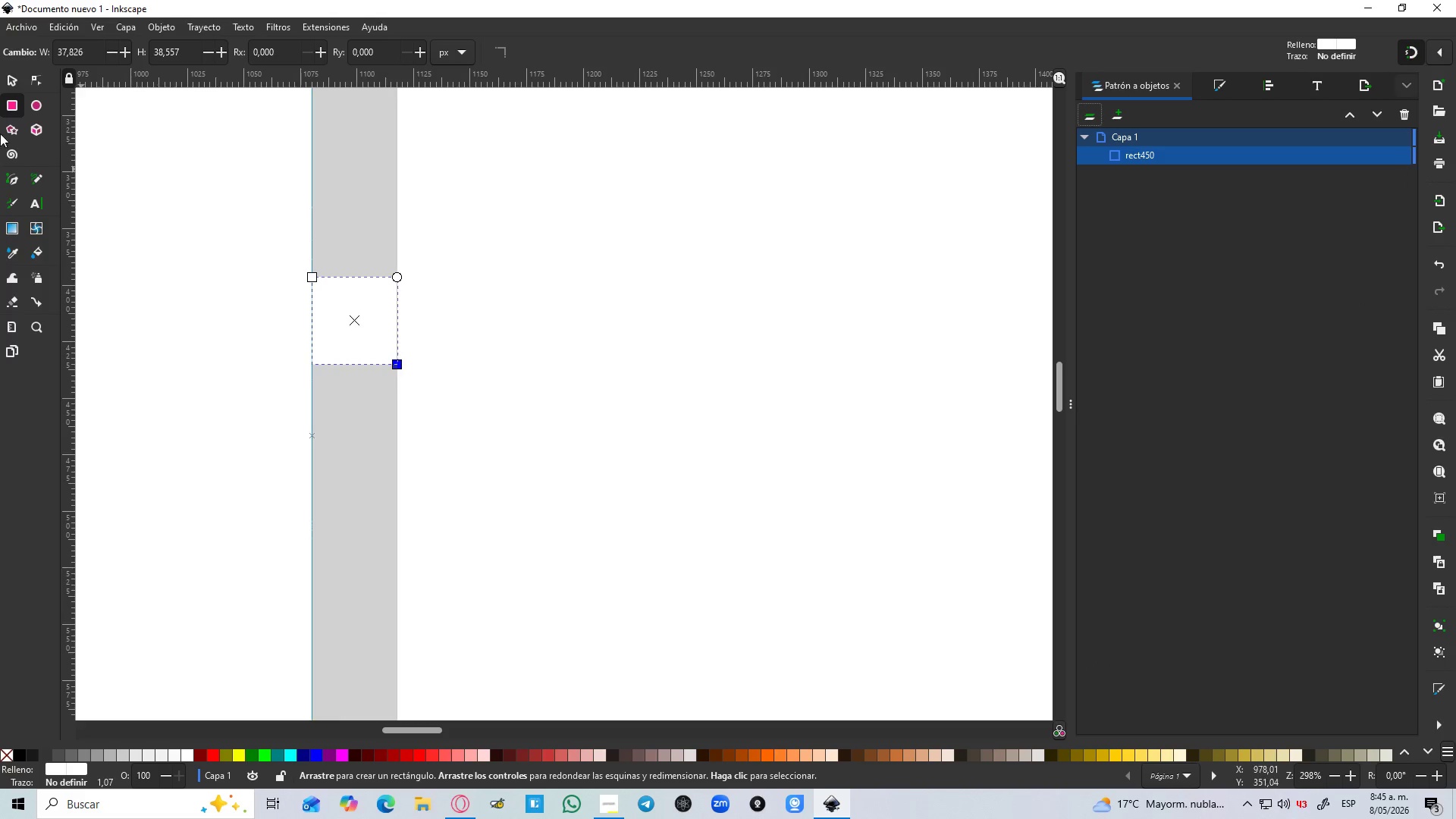 
left_click([15, 77])
 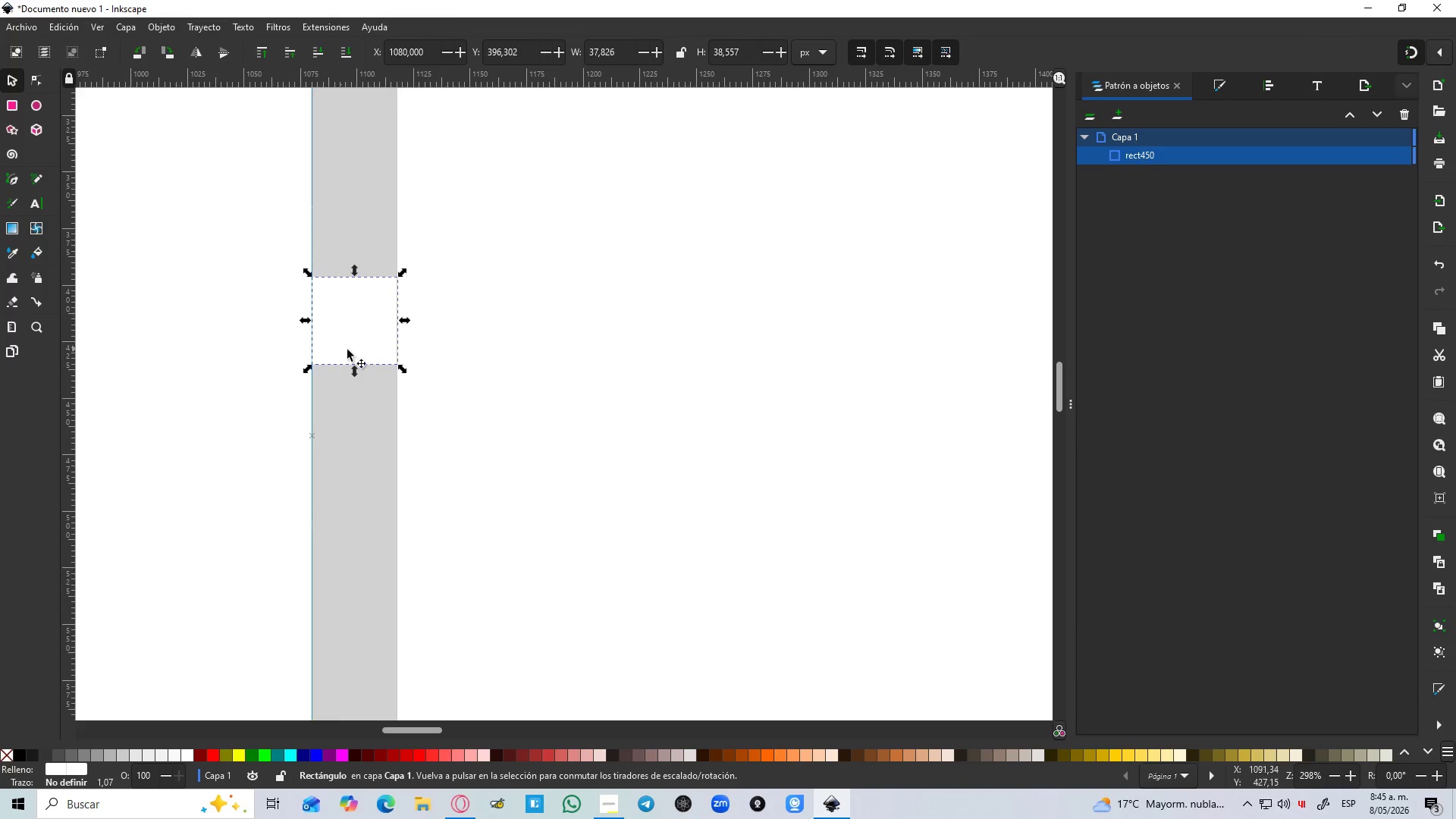 
left_click([355, 353])
 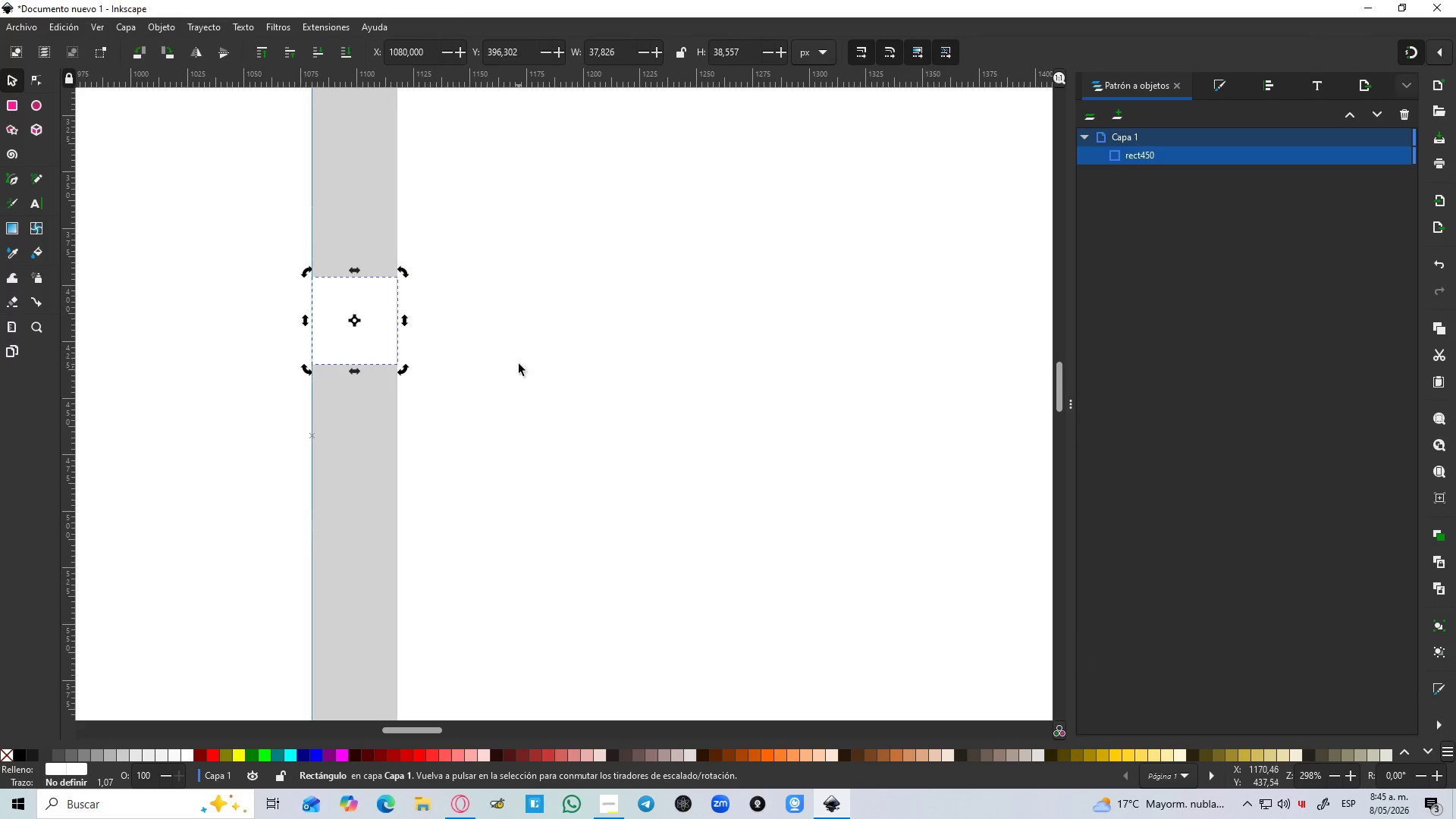 
key(Delete)
 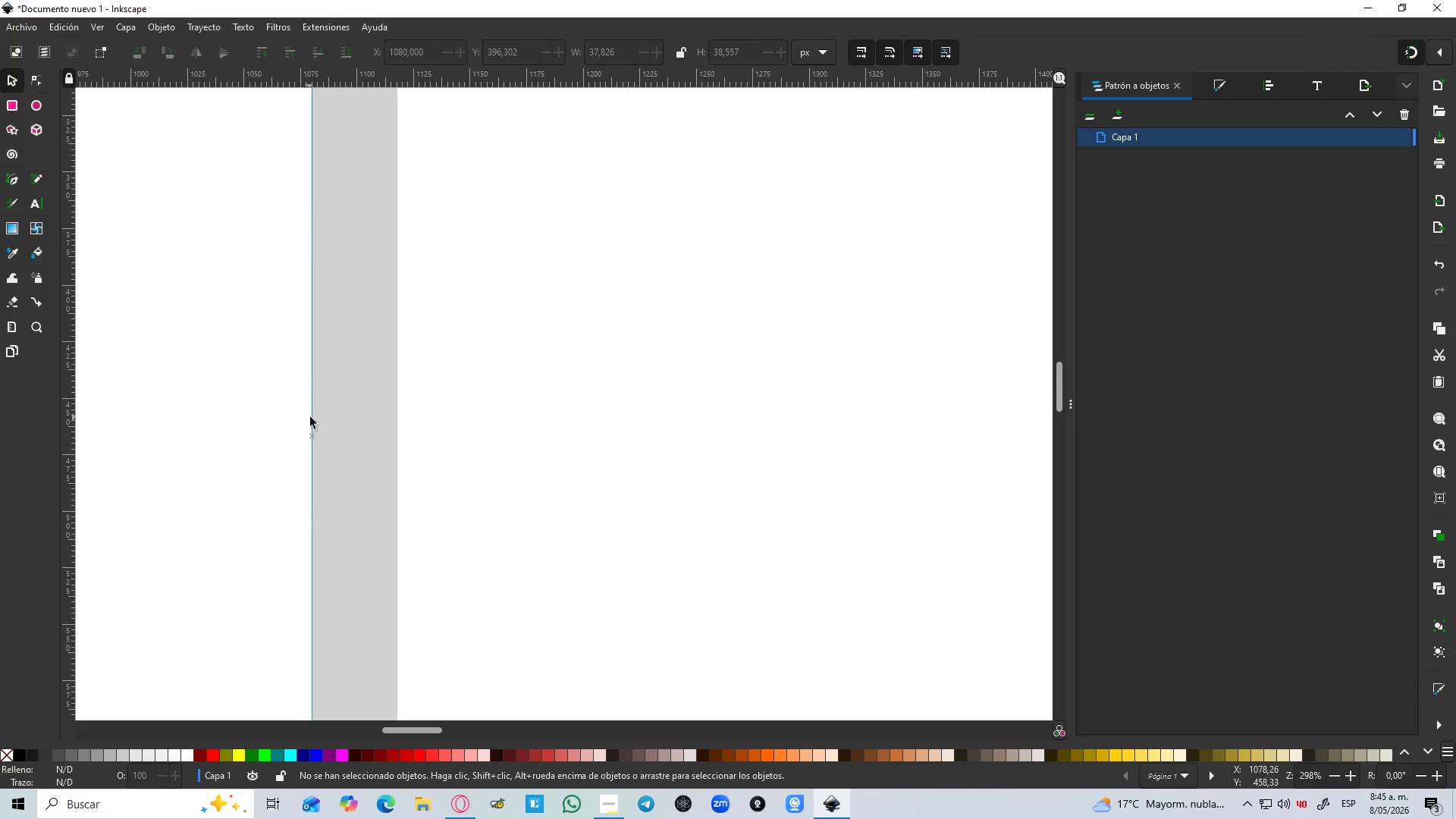 
double_click([314, 417])
 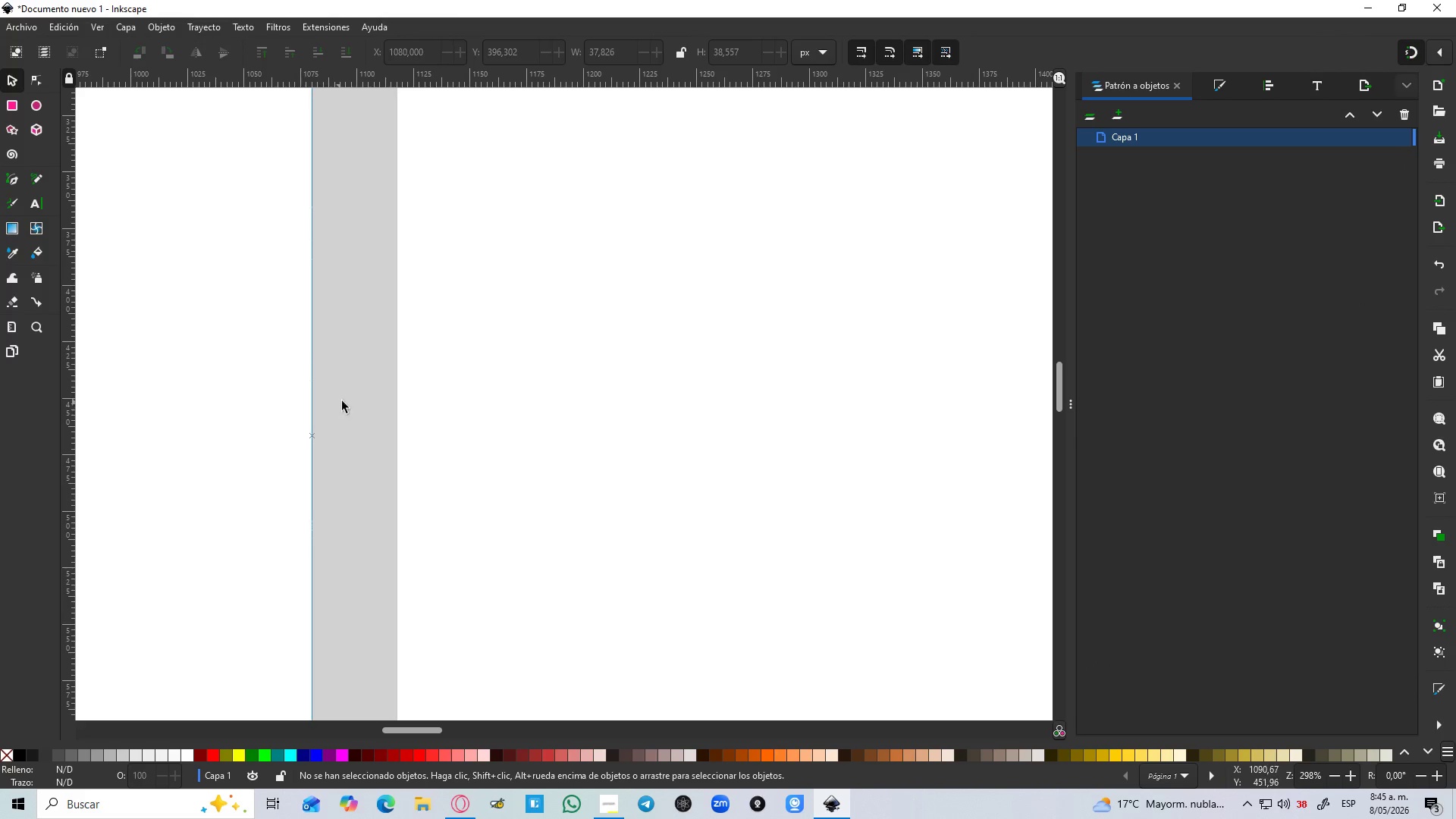 
hold_key(key=ControlLeft, duration=1.08)
scroll: coordinate [370, 376], scroll_direction: down, amount: 7.0
 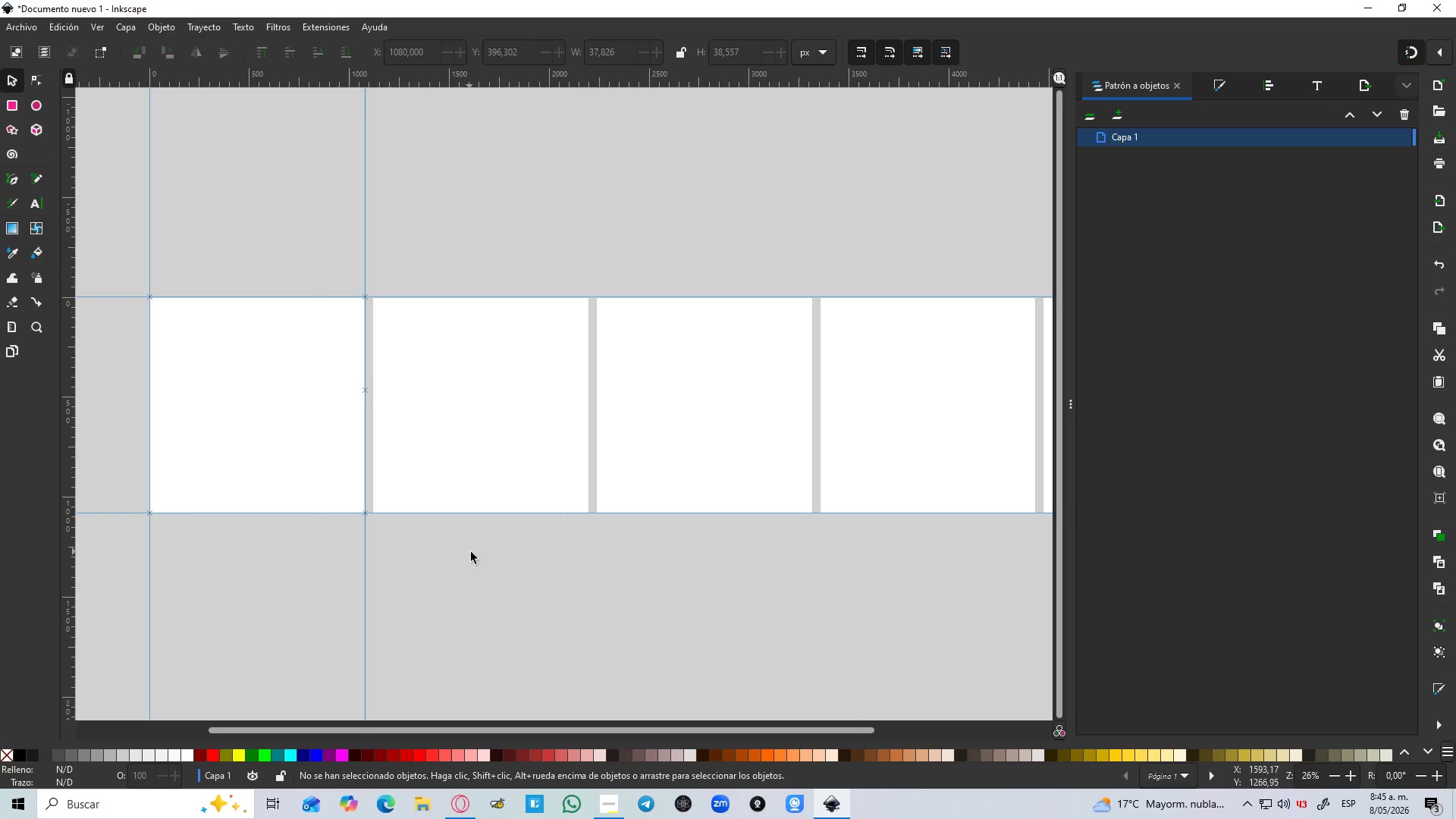 
hold_key(key=ControlLeft, duration=0.41)
 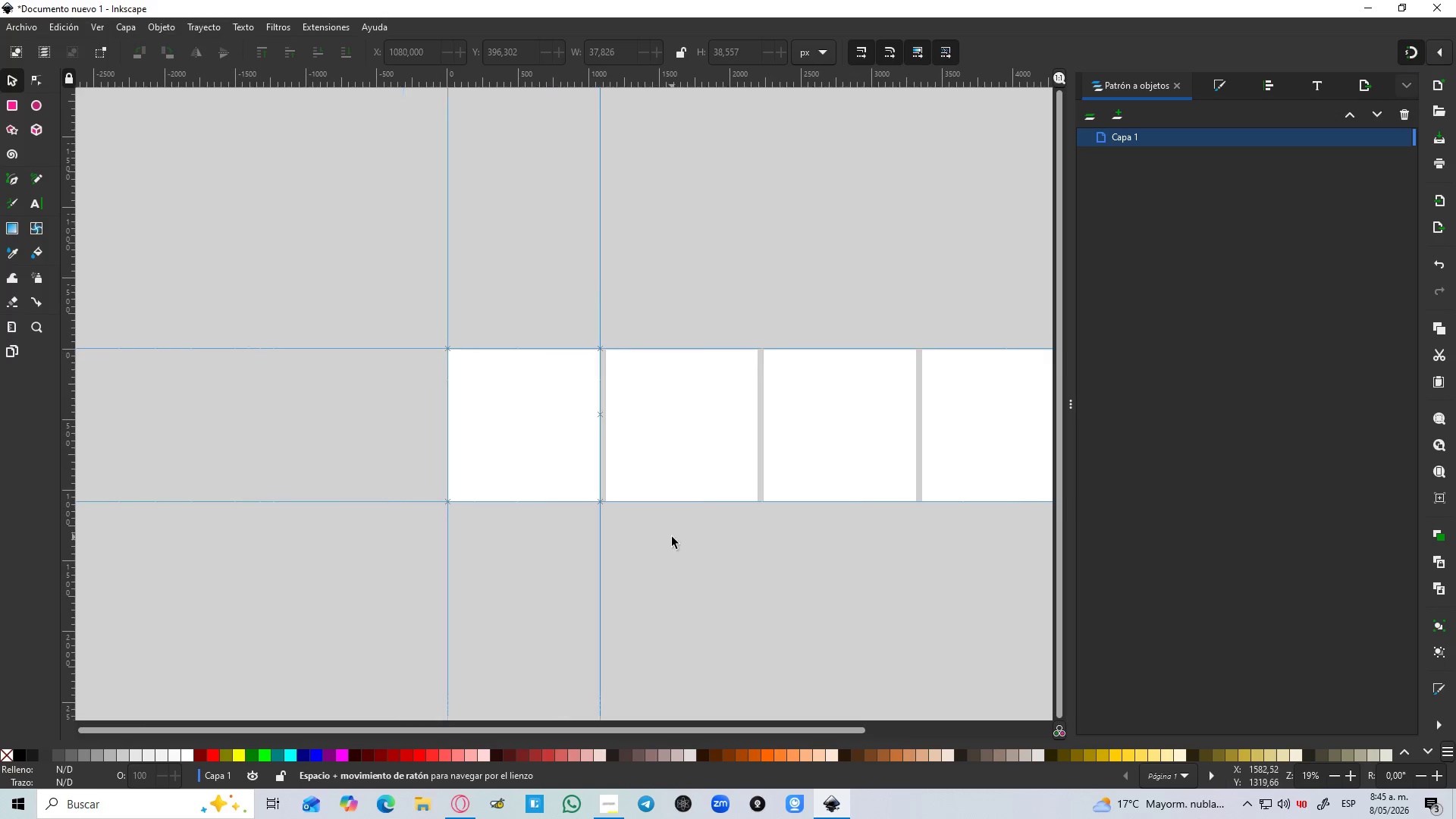 
key(Space)
 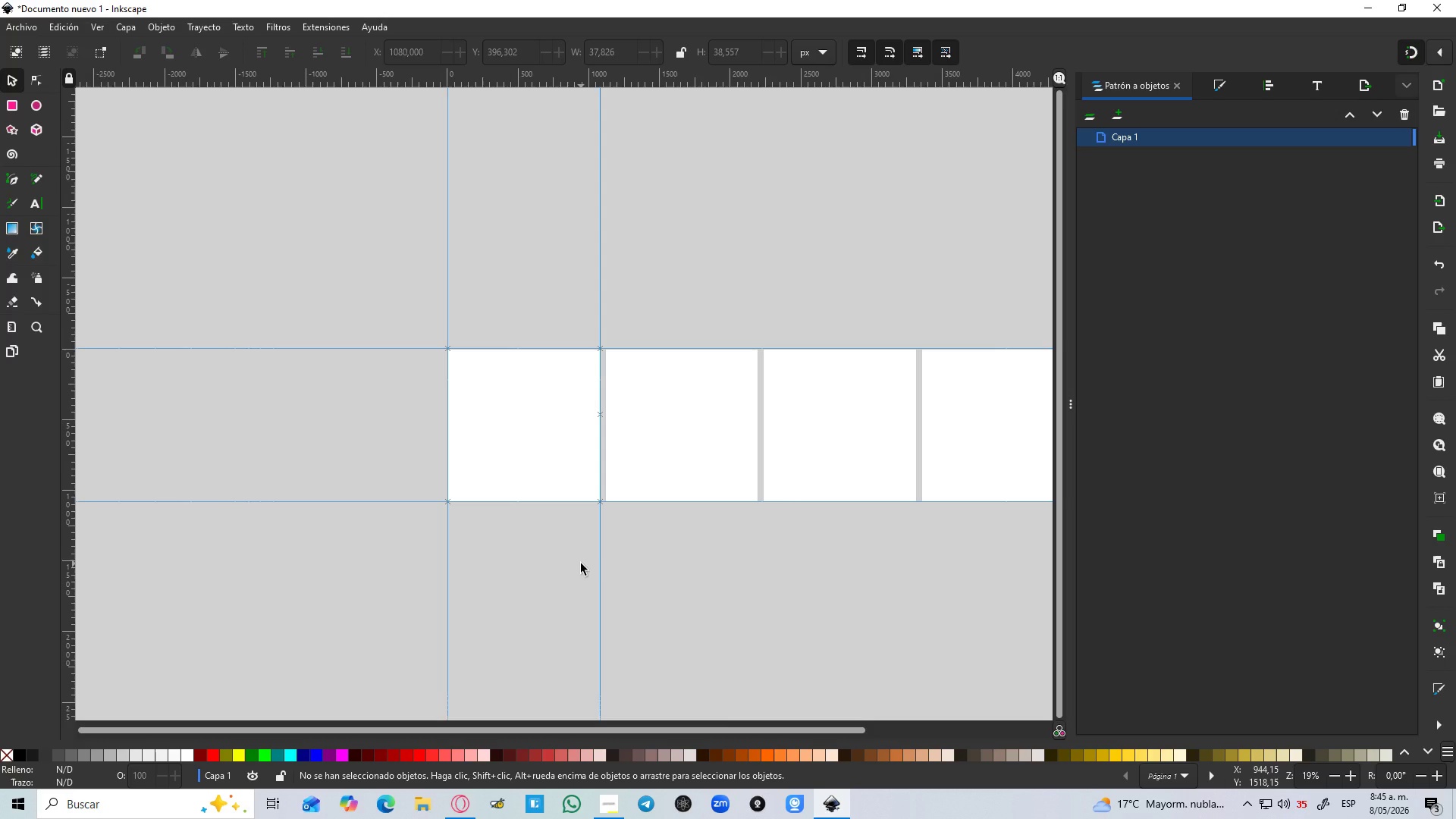 
scroll: coordinate [490, 557], scroll_direction: down, amount: 1.0
 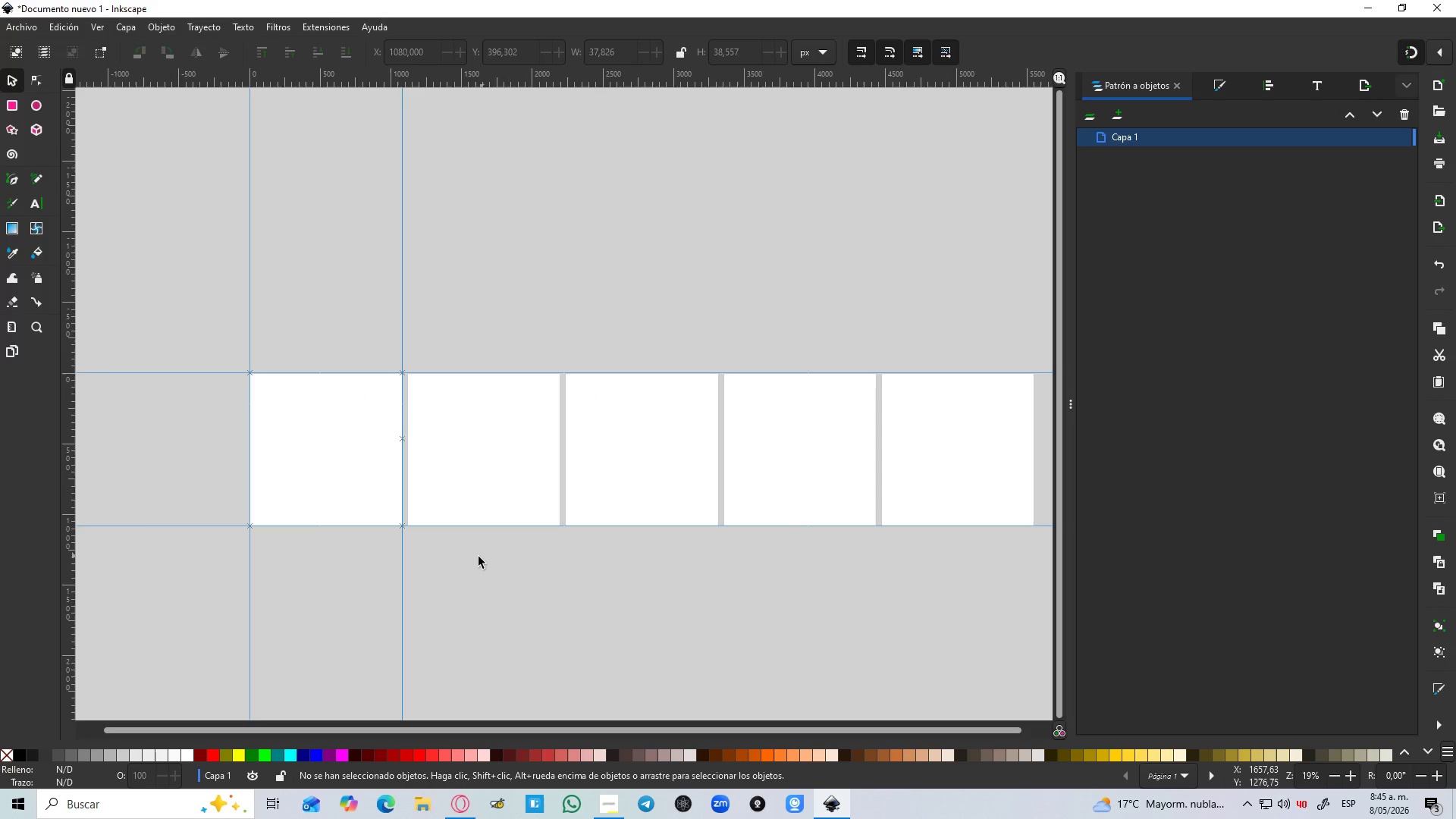 
wait(27.88)
 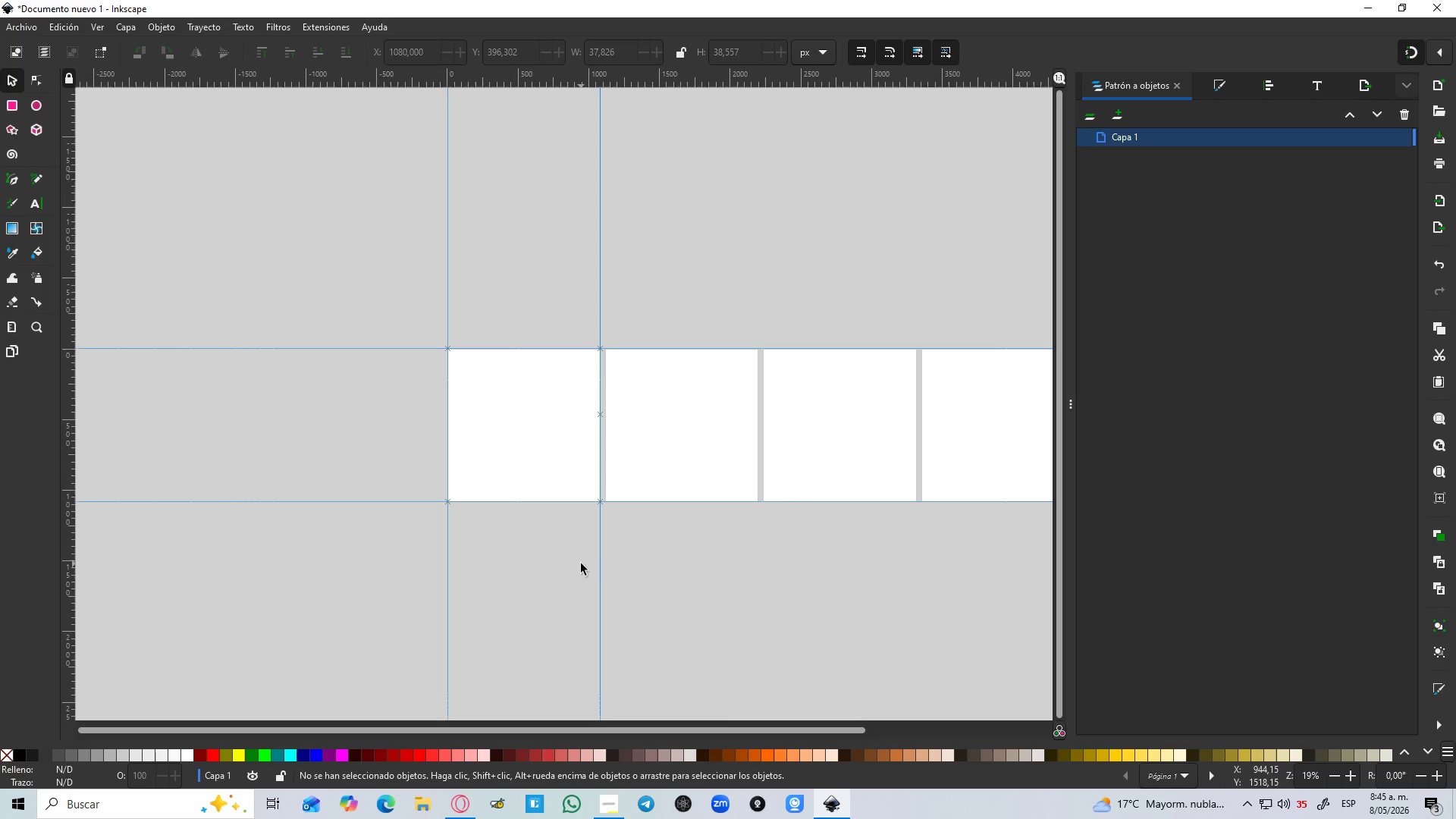 
left_click([488, 290])
 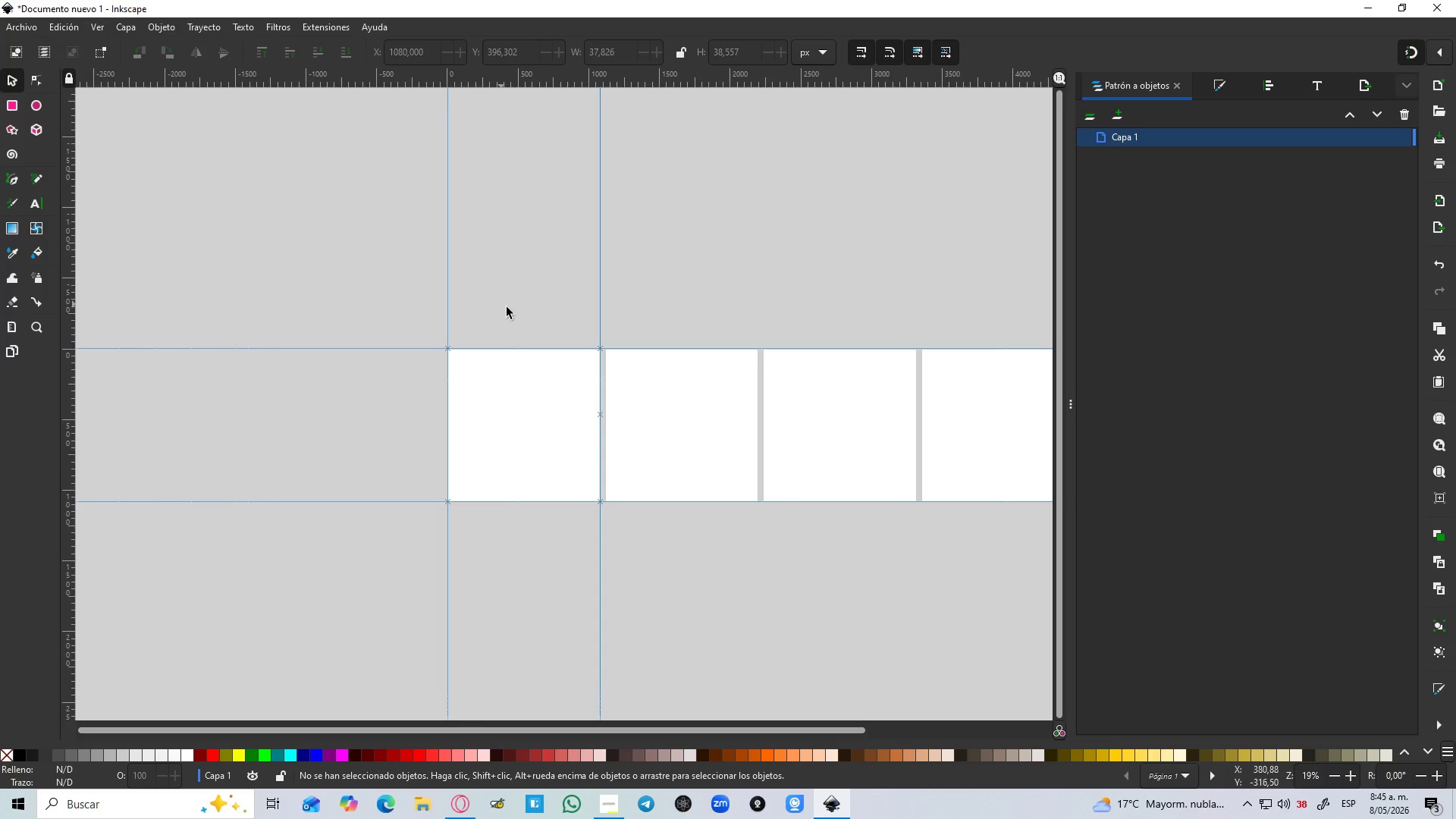 
hold_key(key=ControlLeft, duration=1.14)
scroll: coordinate [507, 307], scroll_direction: down, amount: 2.0
 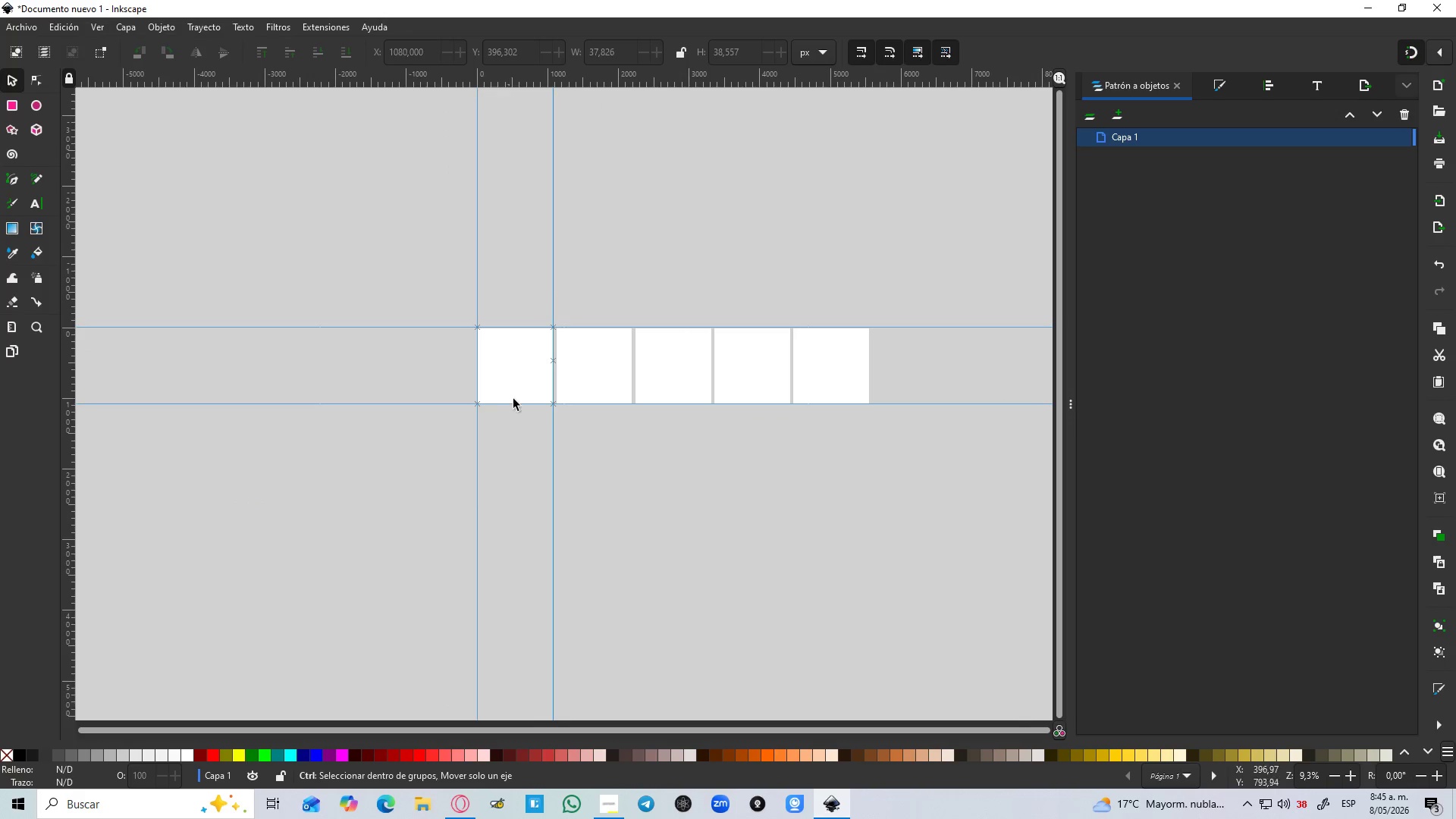 
scroll: coordinate [508, 389], scroll_direction: up, amount: 1.0
 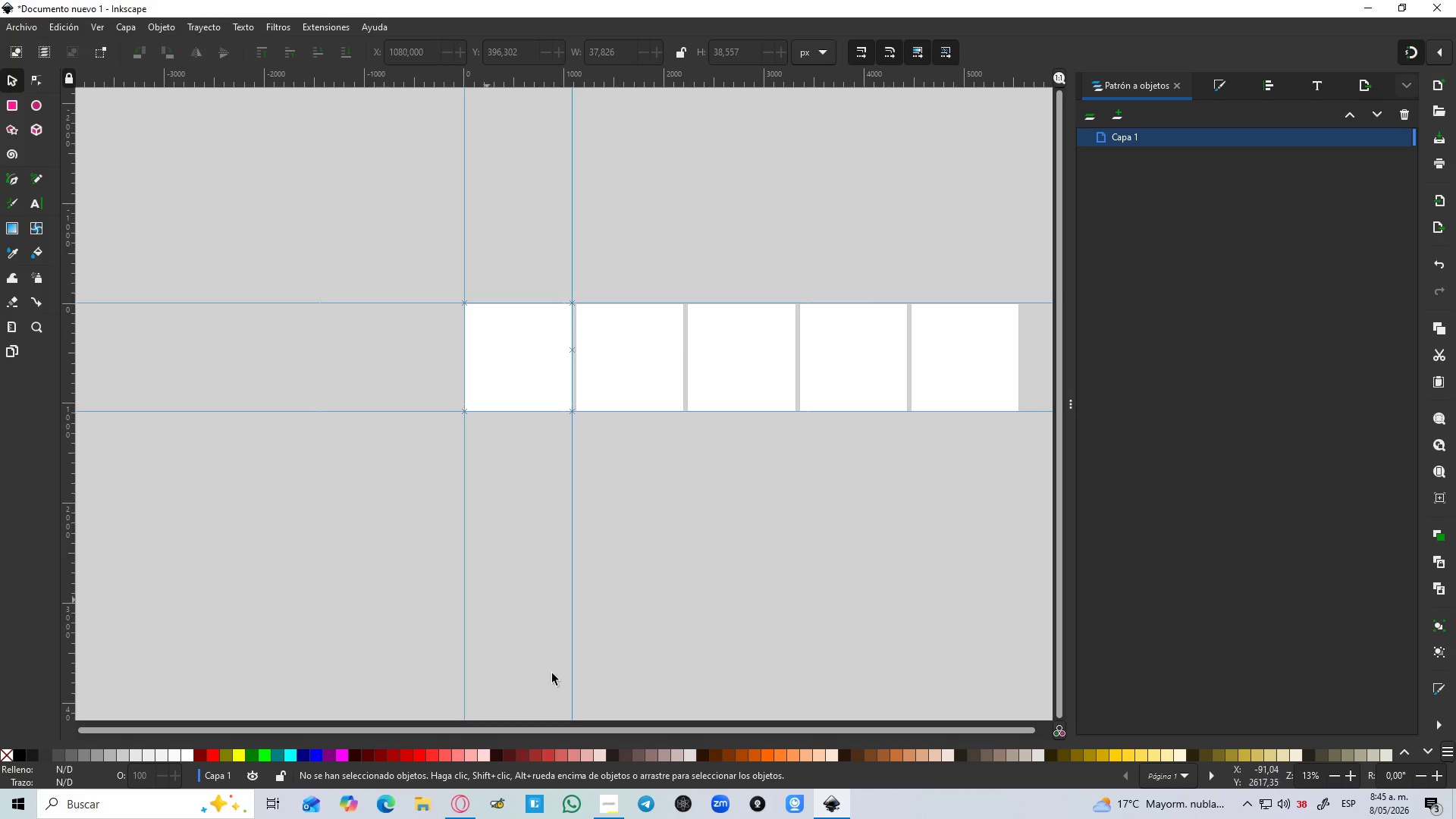 
left_click([610, 804])